 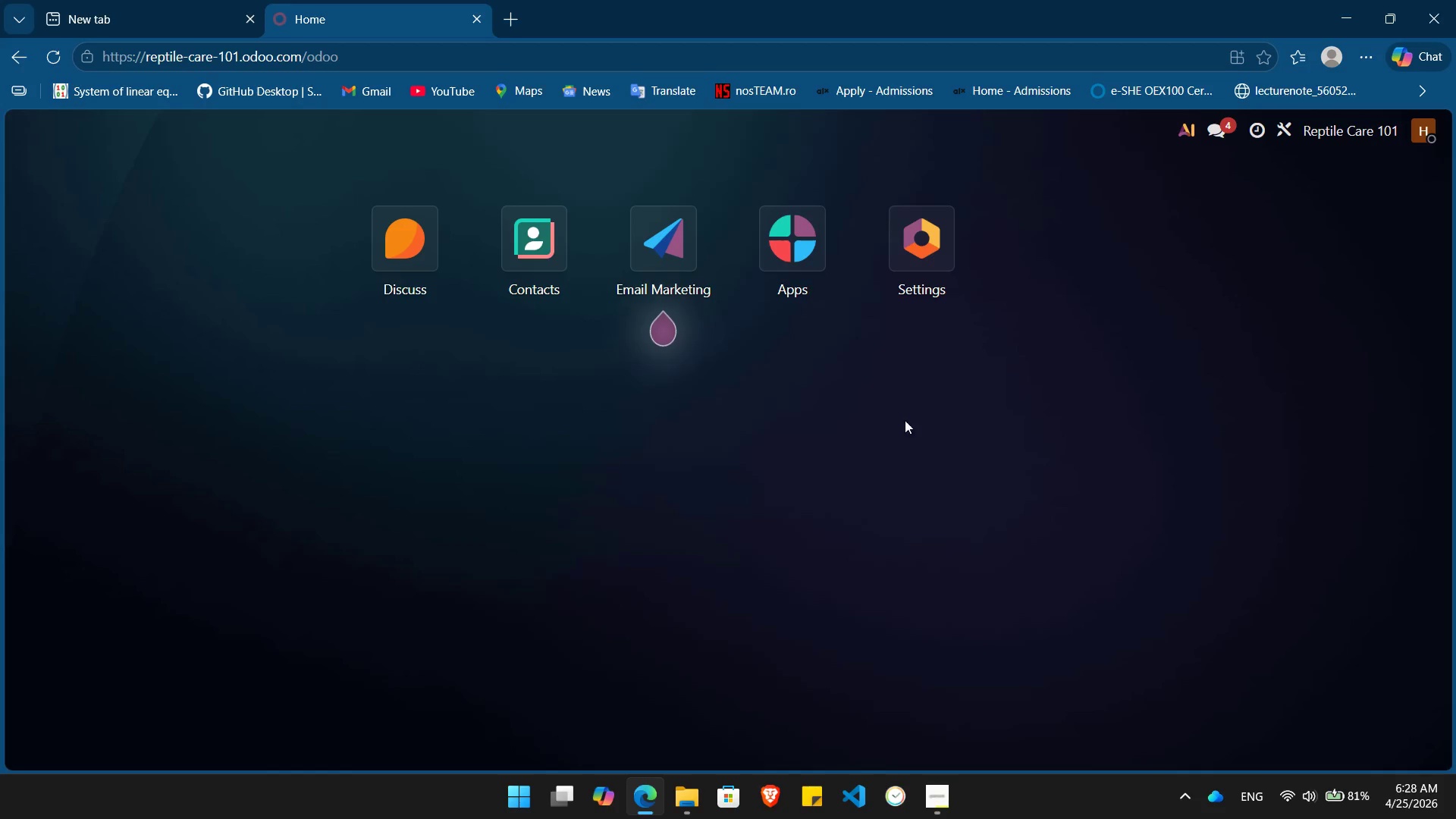 
left_click([557, 246])
 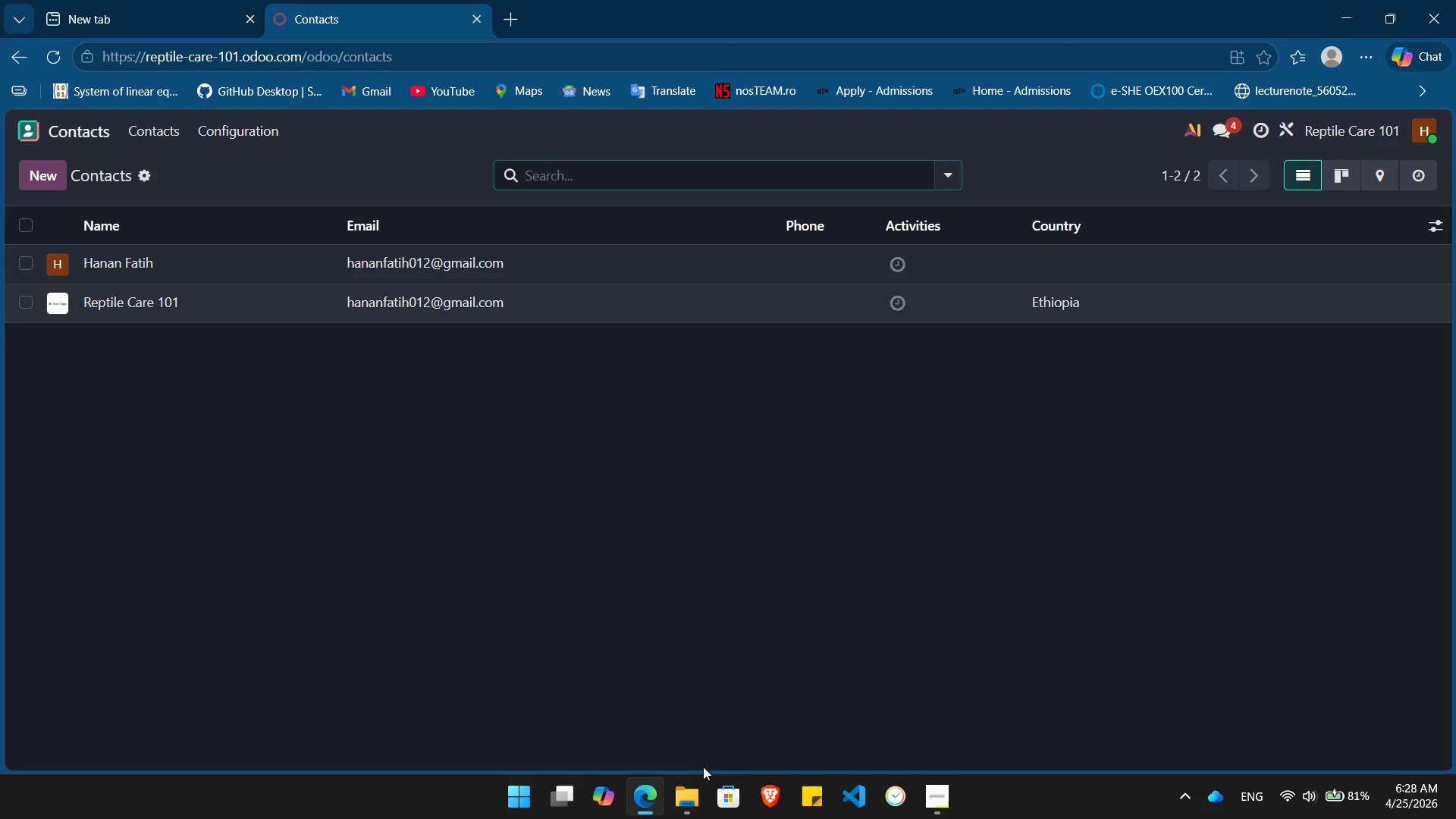 
left_click([682, 801])
 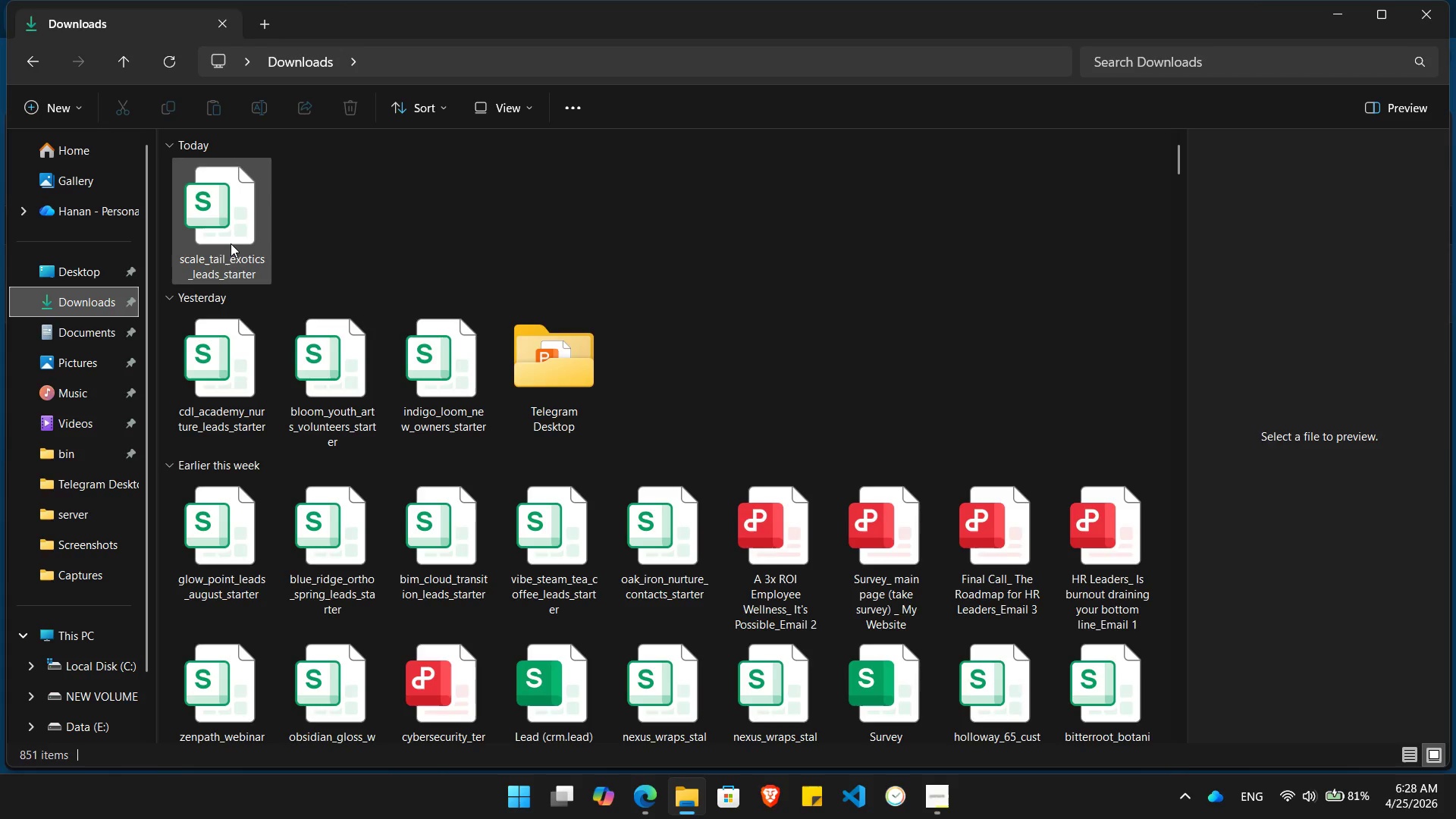 
double_click([231, 243])
 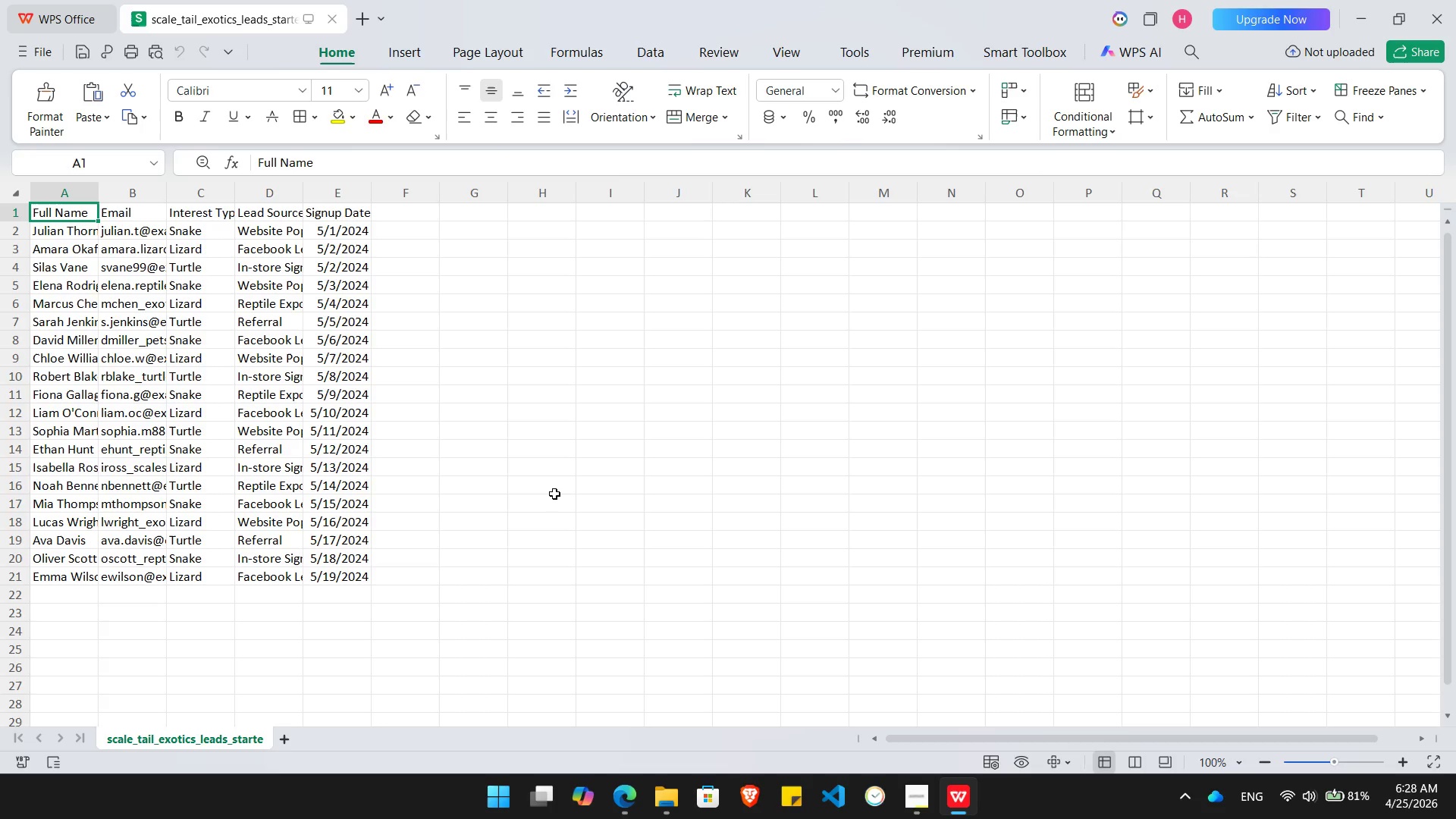 
wait(12.2)
 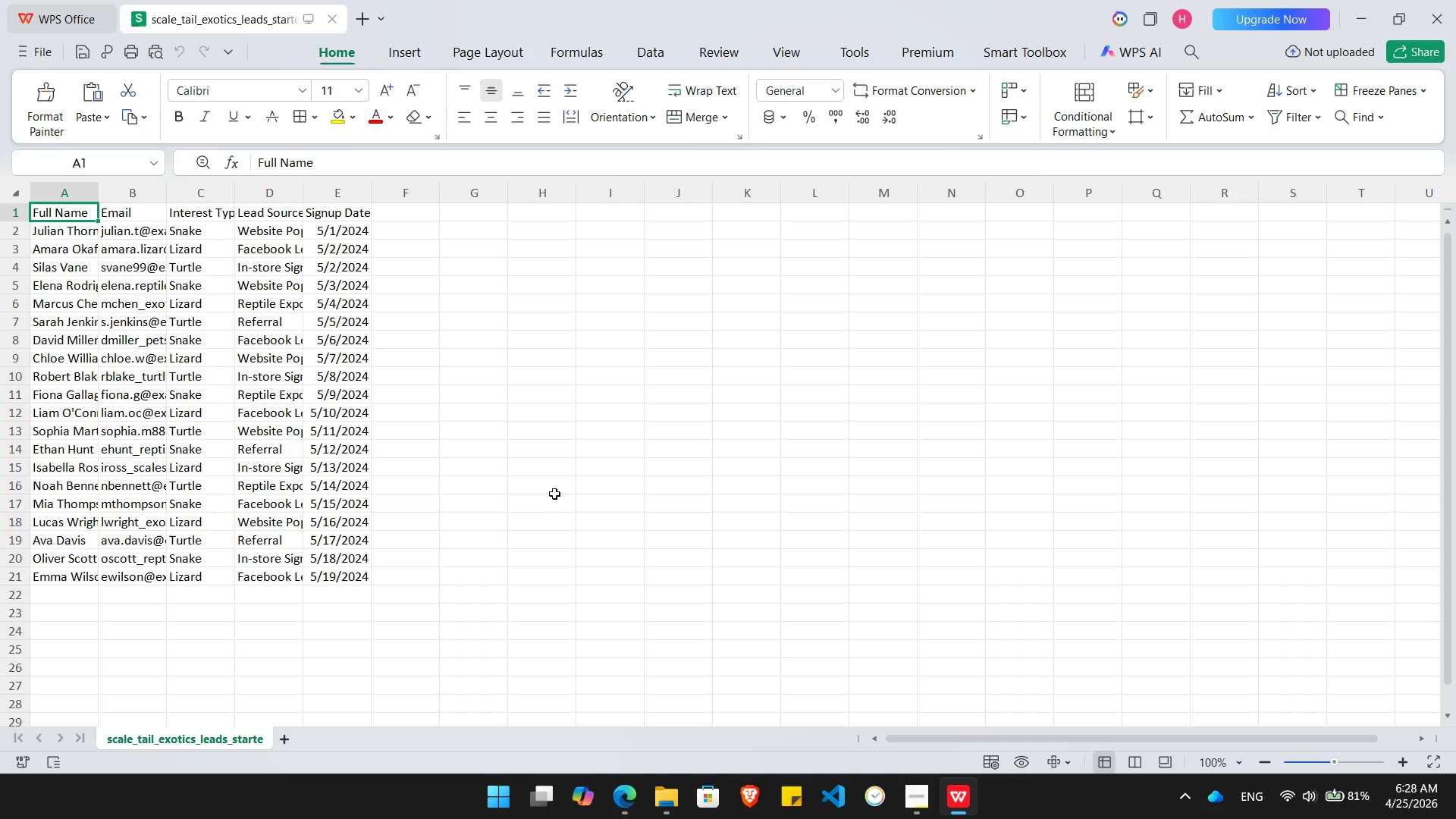 
left_click([619, 792])
 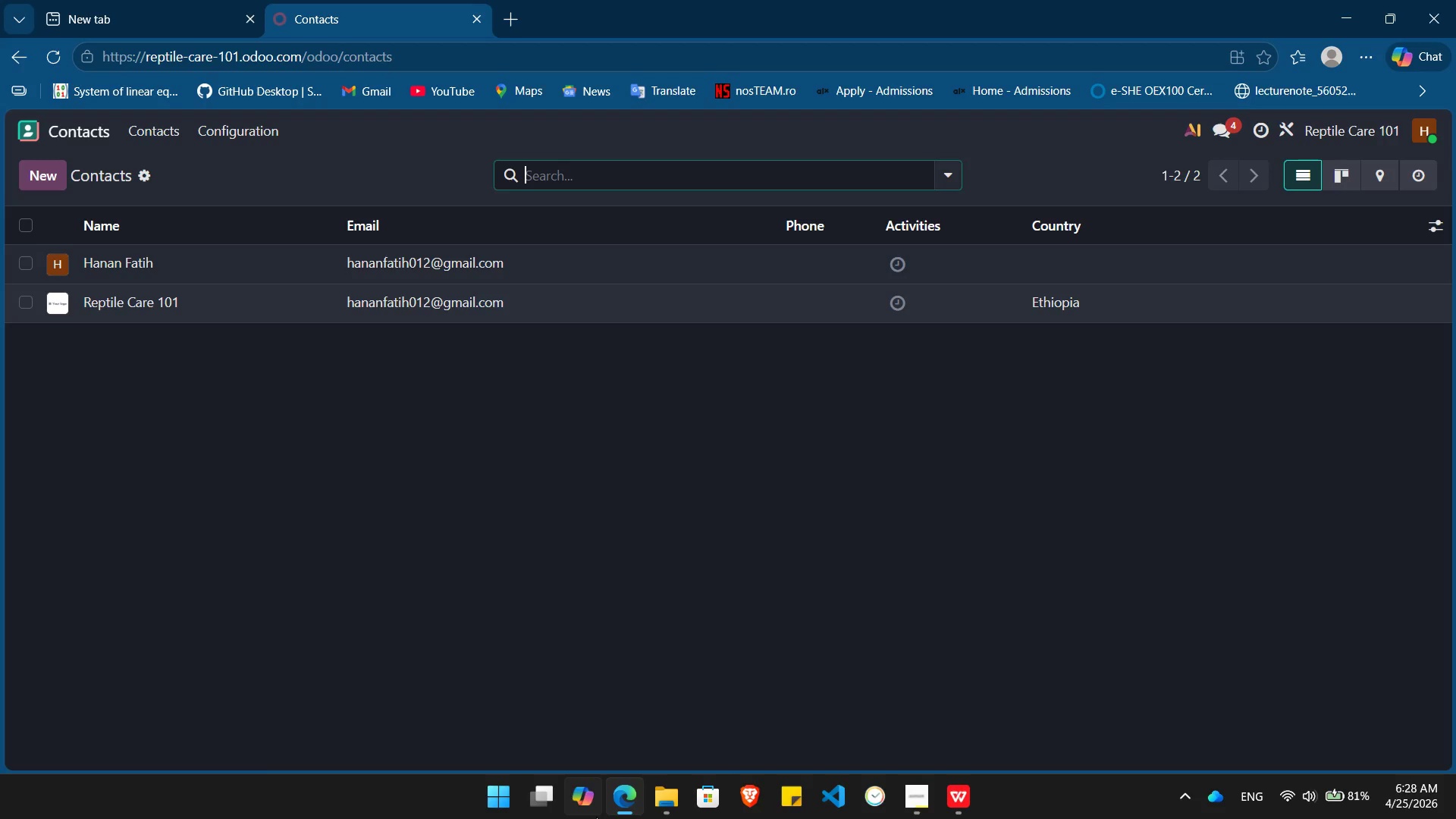 
left_click([618, 804])
 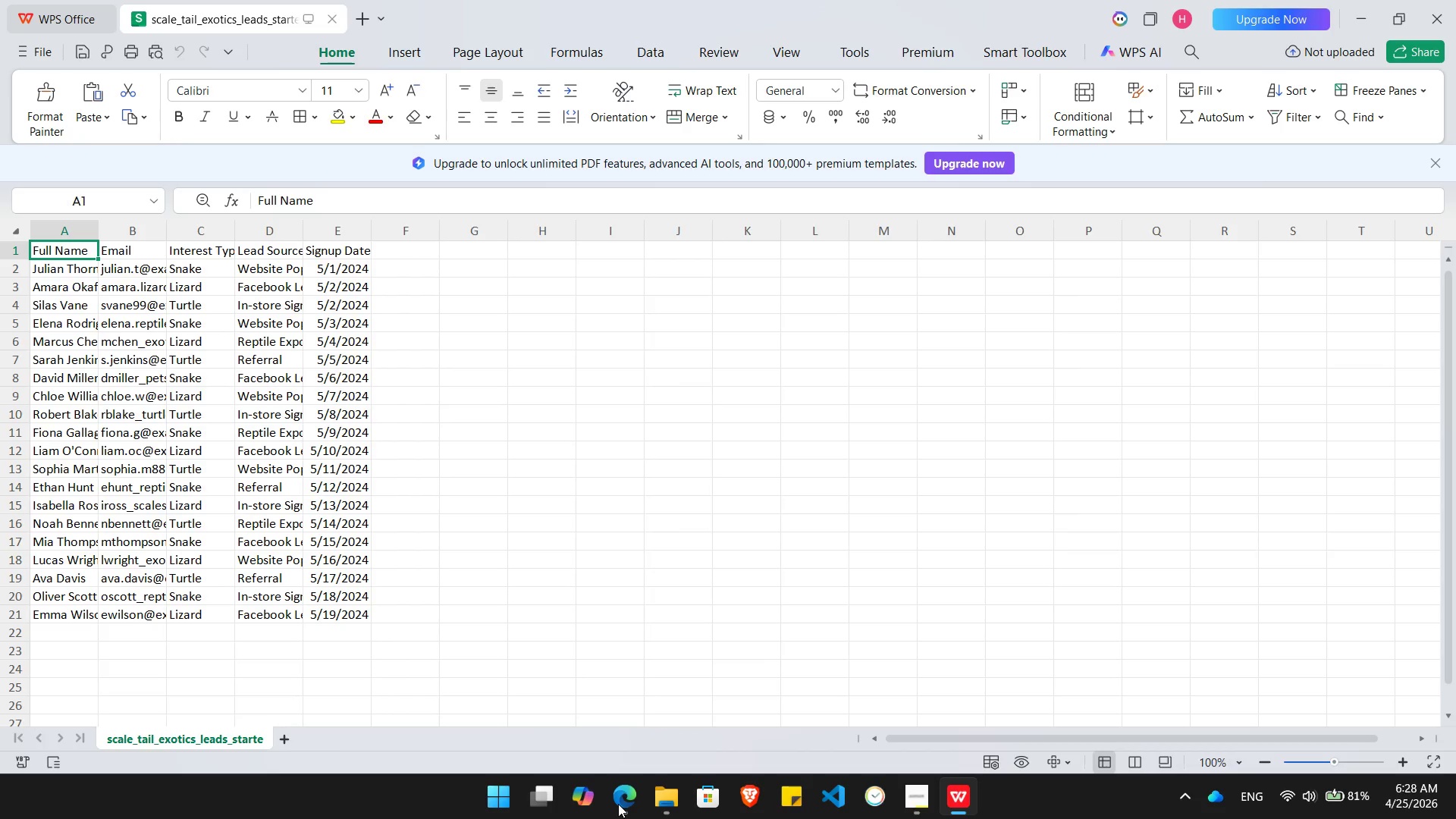 
wait(16.24)
 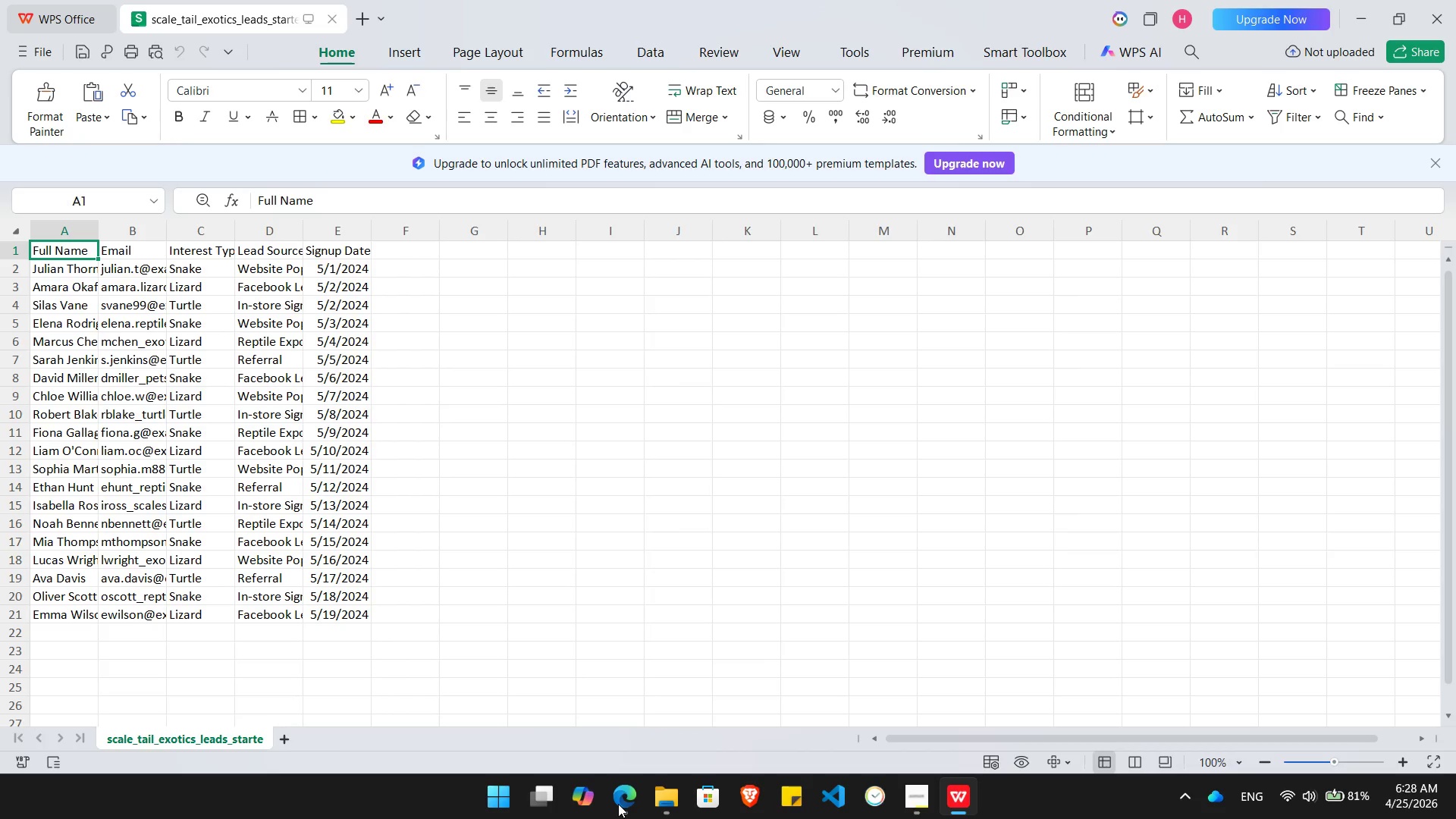 
left_click([206, 253])
 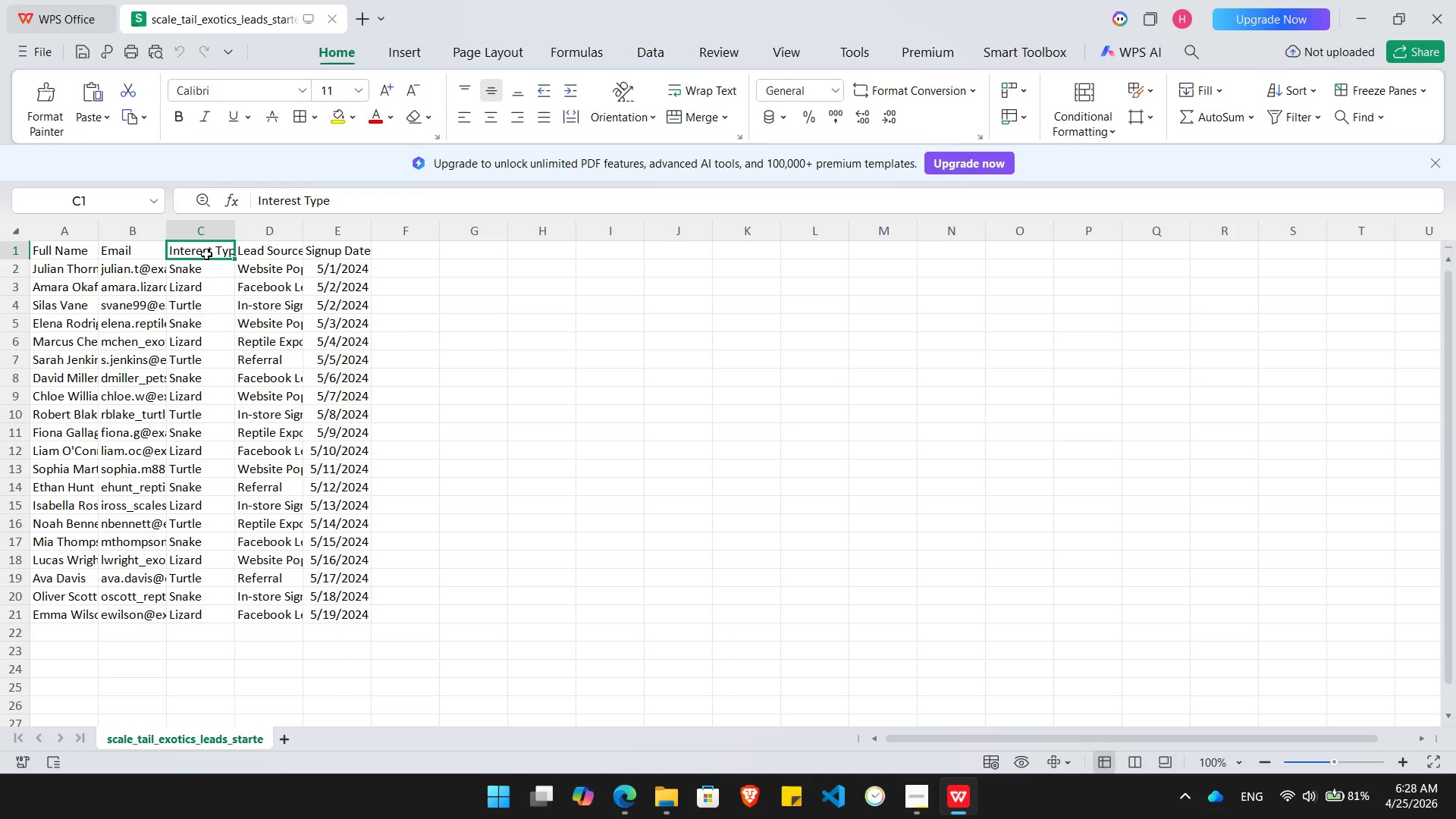 
key(Control+C)
 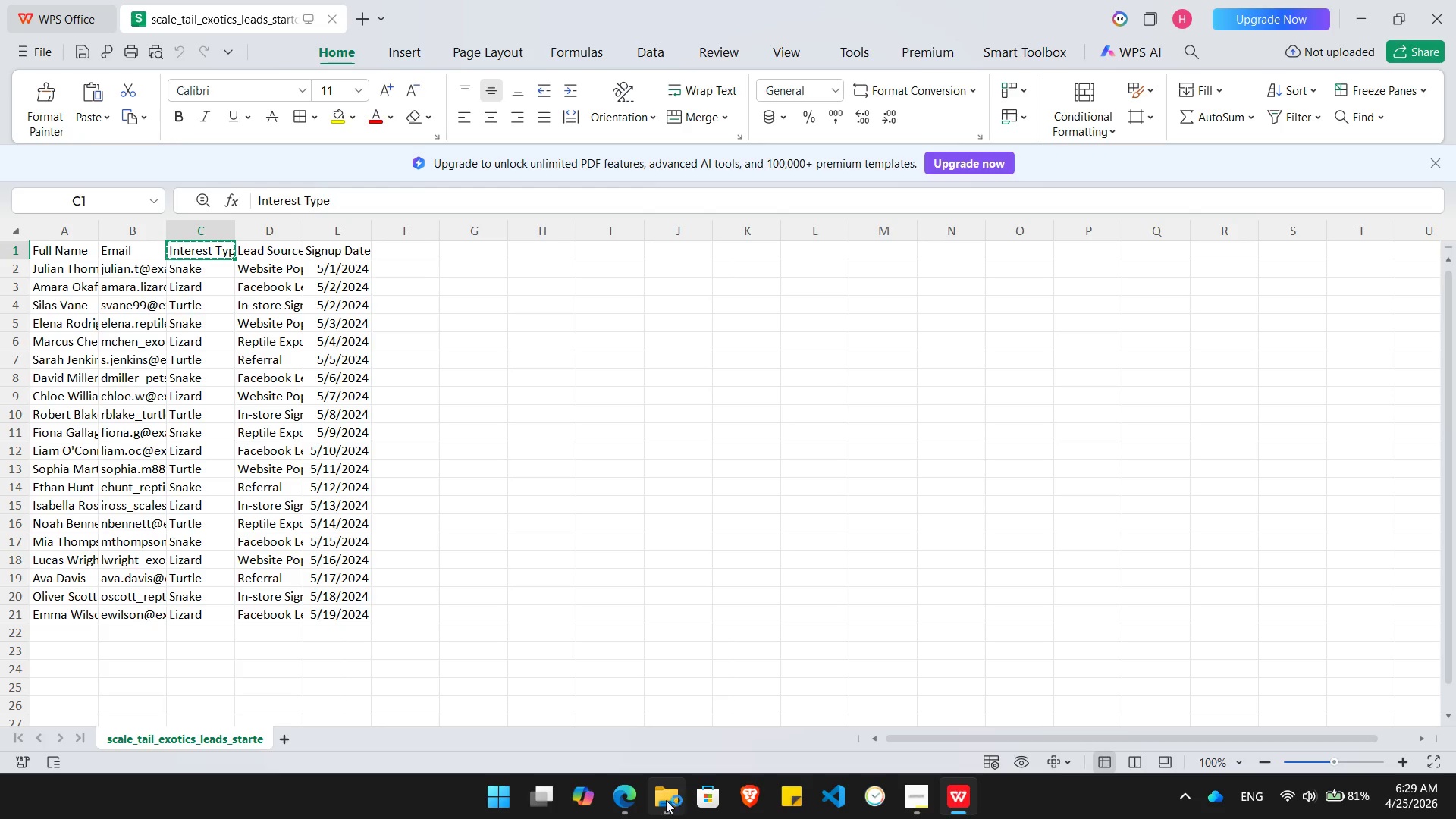 
wait(7.31)
 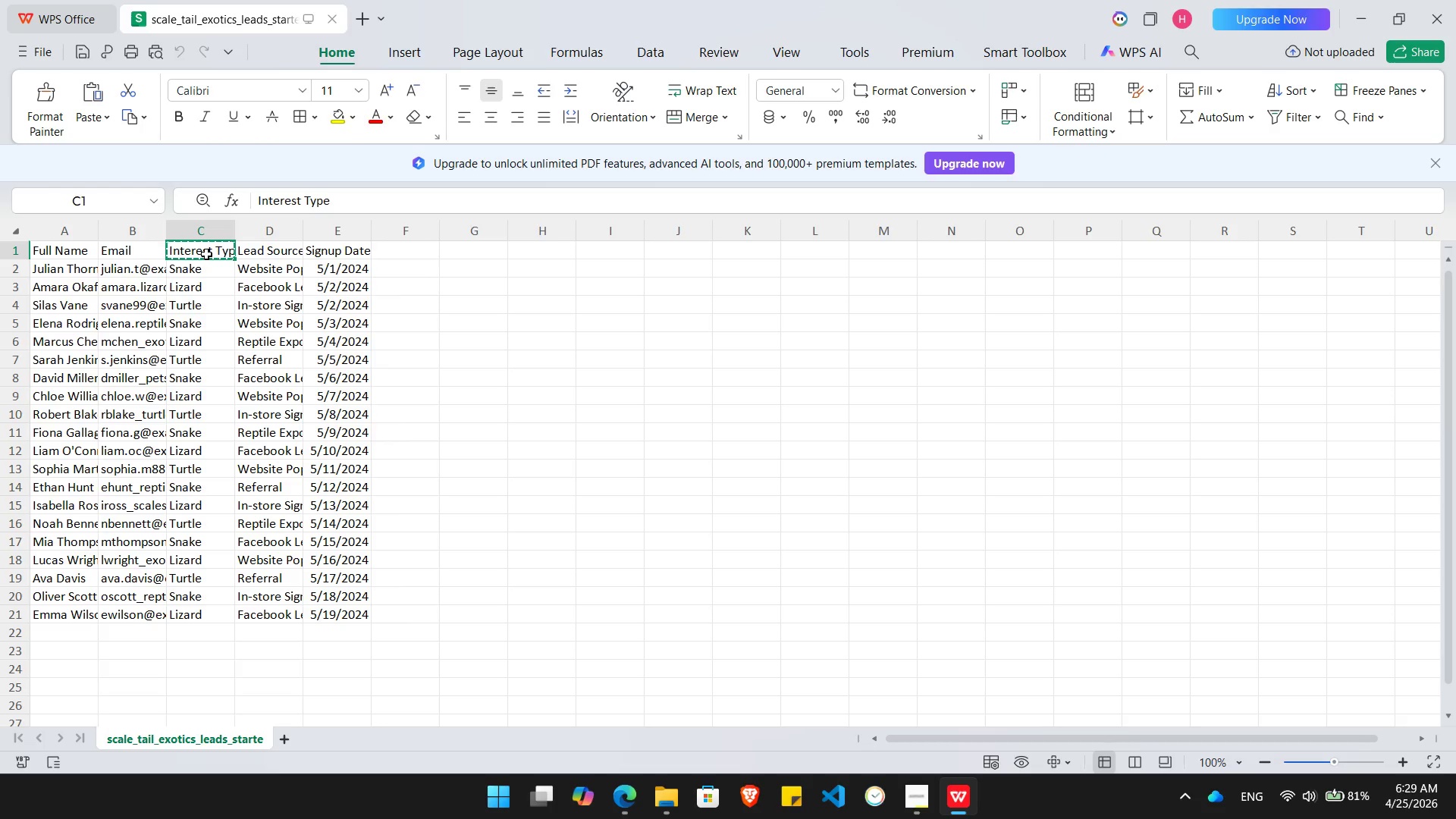 
left_click([617, 805])
 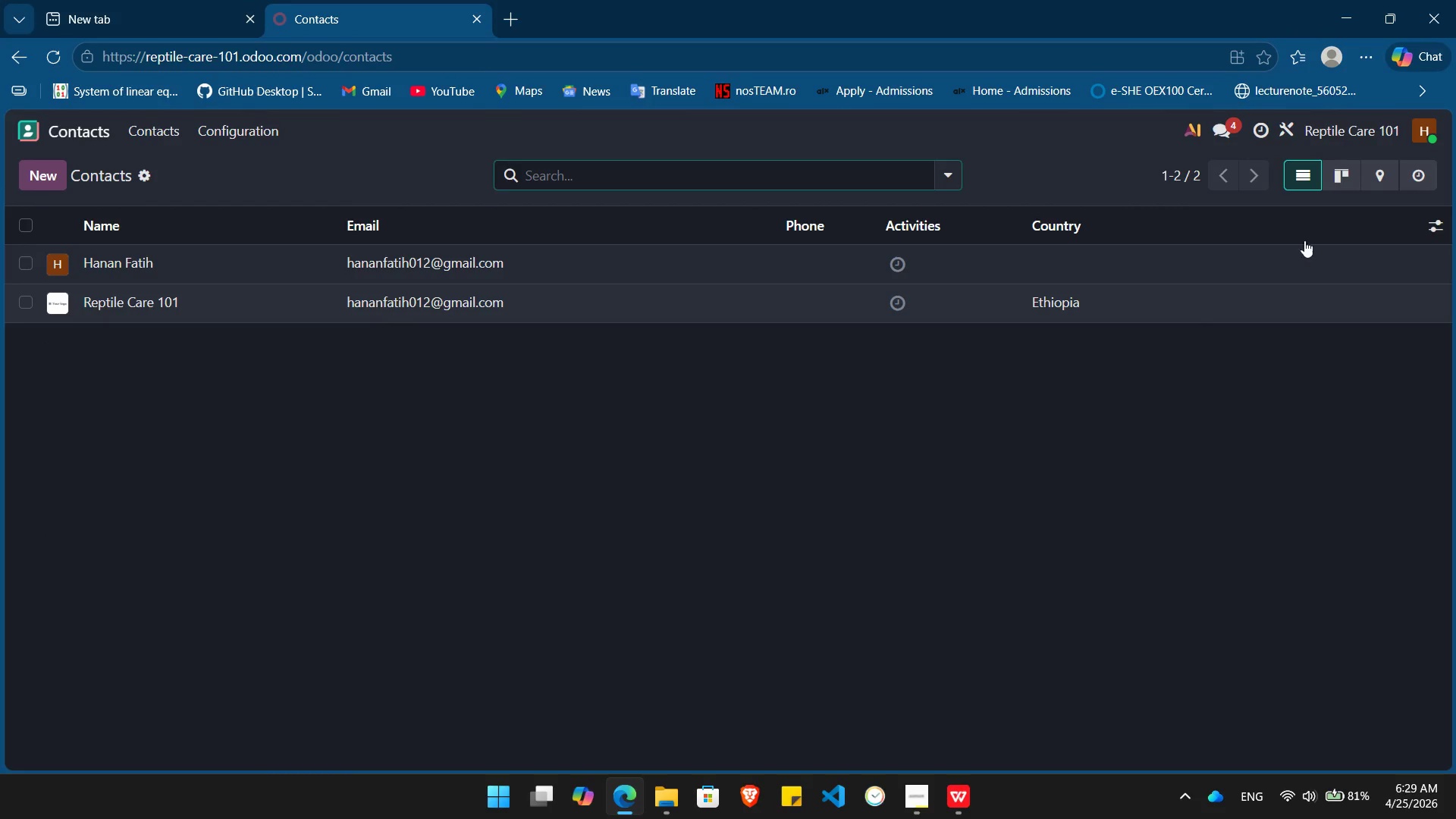 
wait(5.83)
 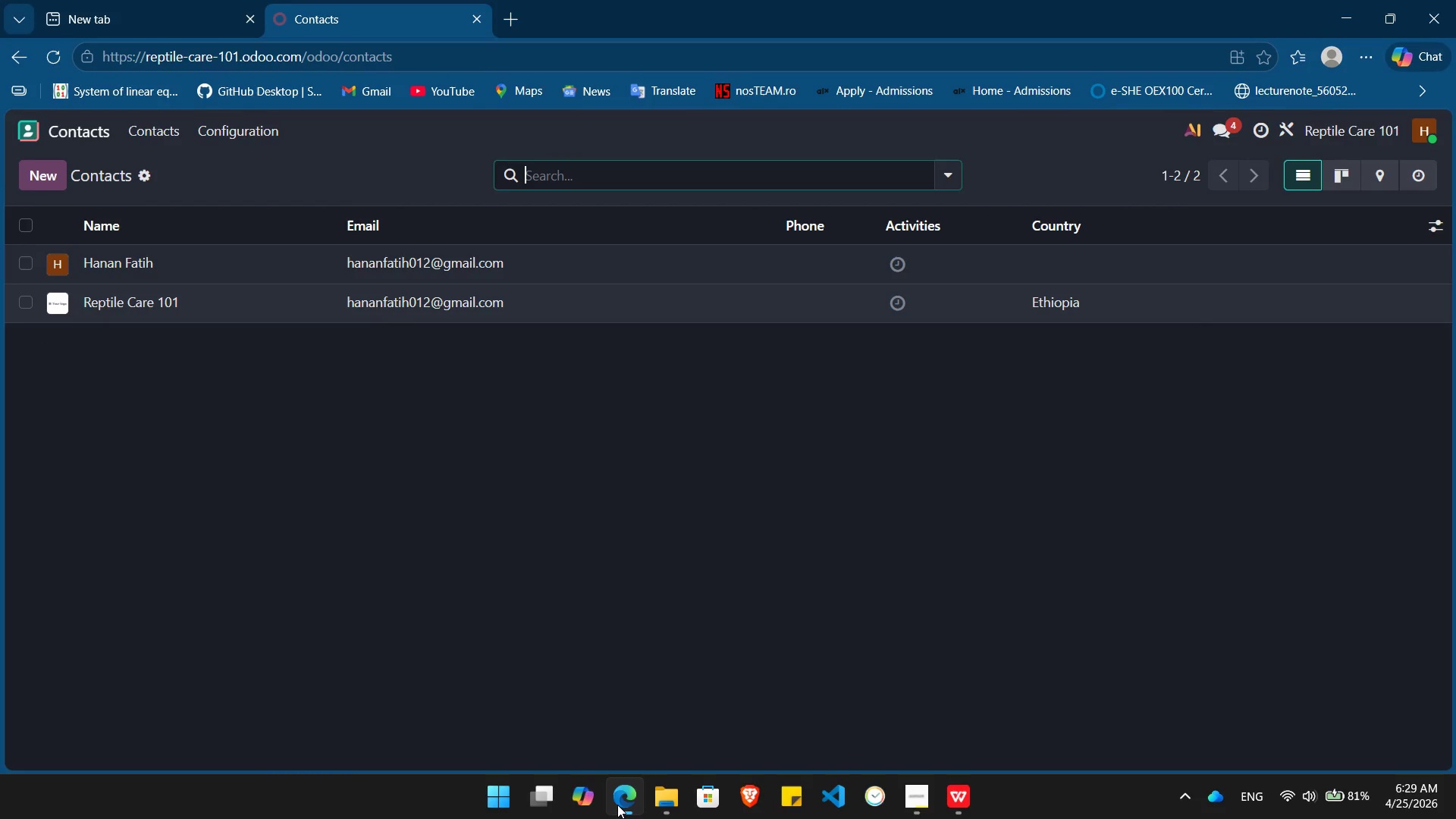 
left_click([1288, 127])
 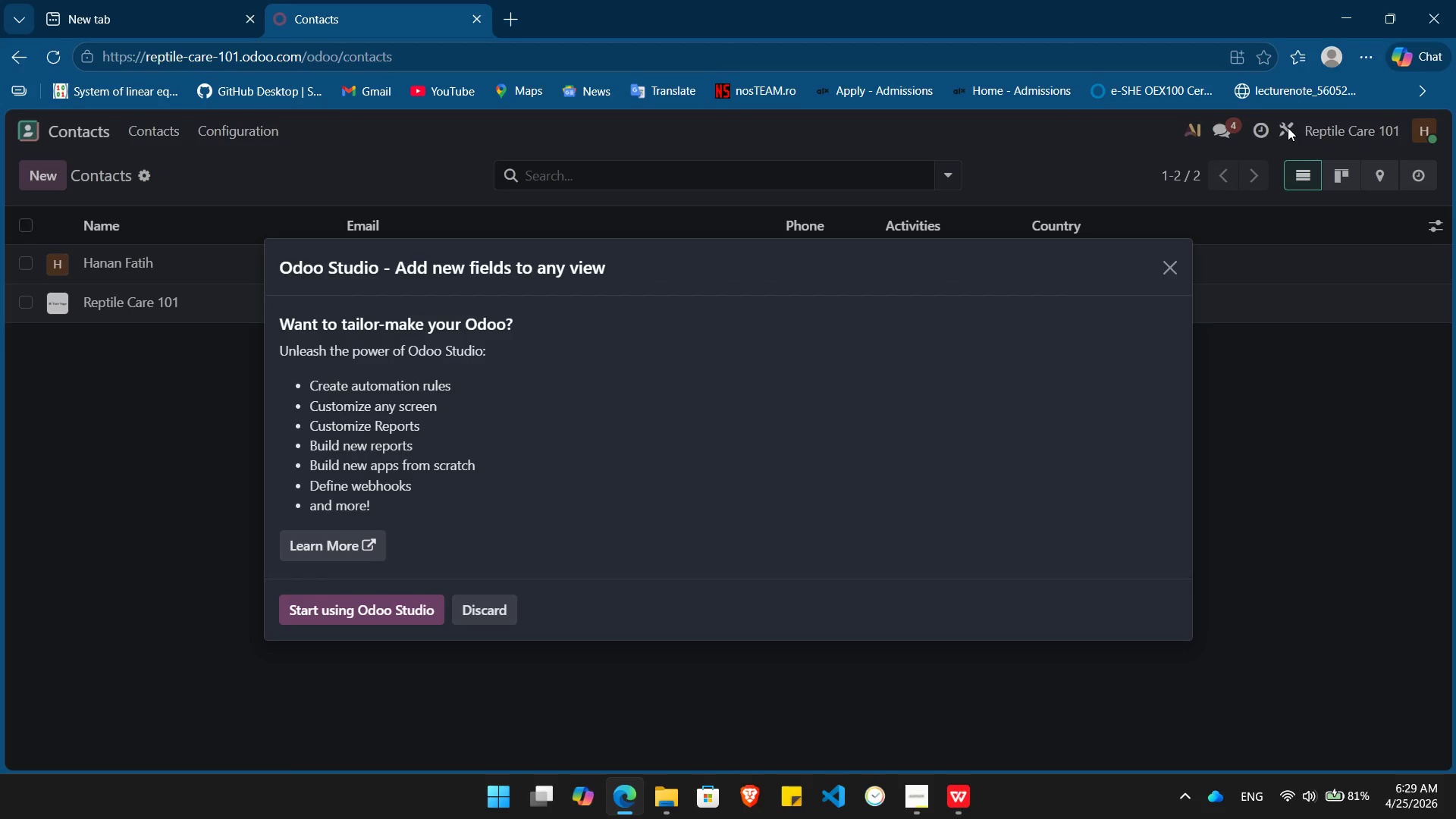 
key(Mute)
 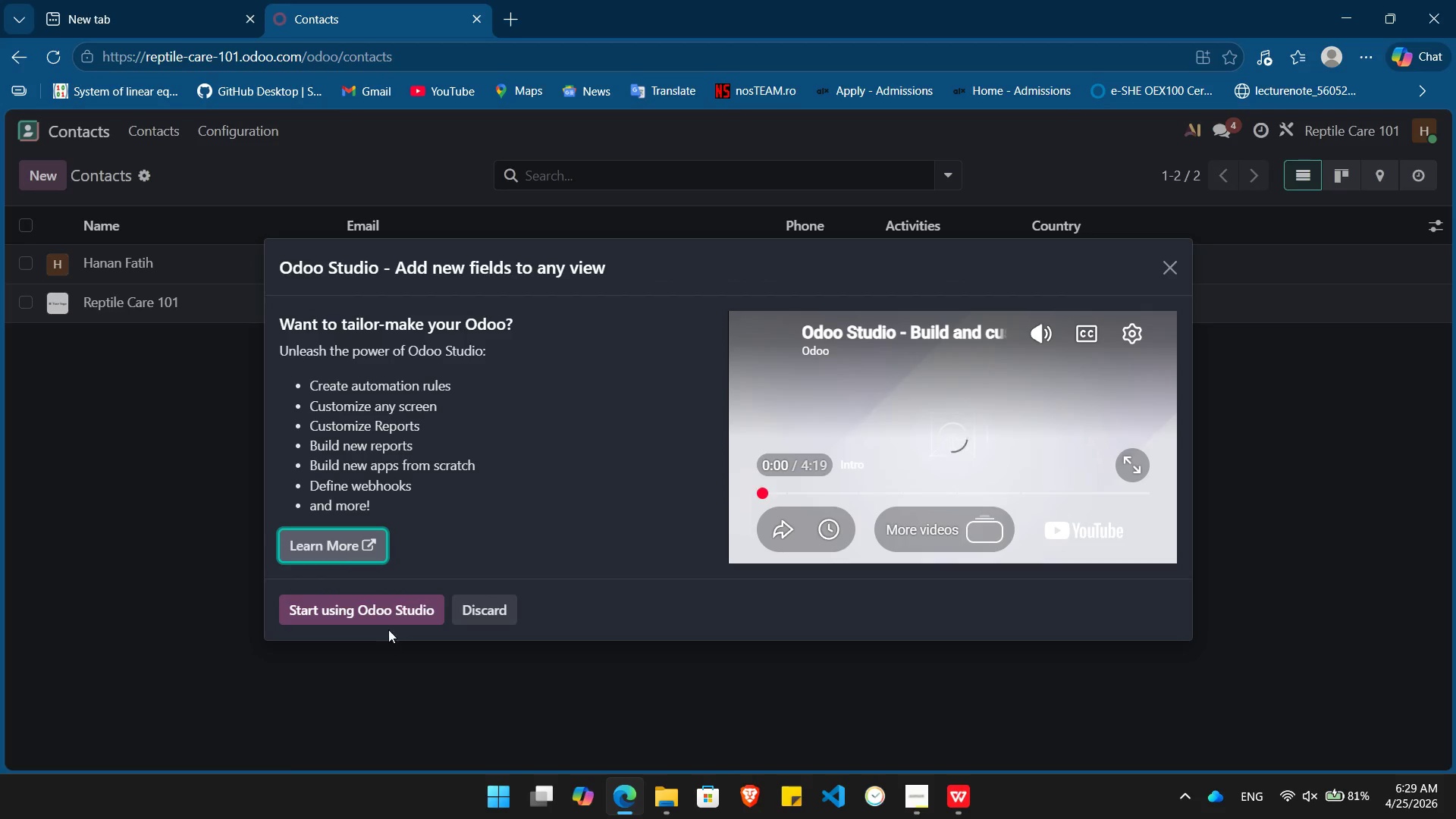 
left_click([387, 615])
 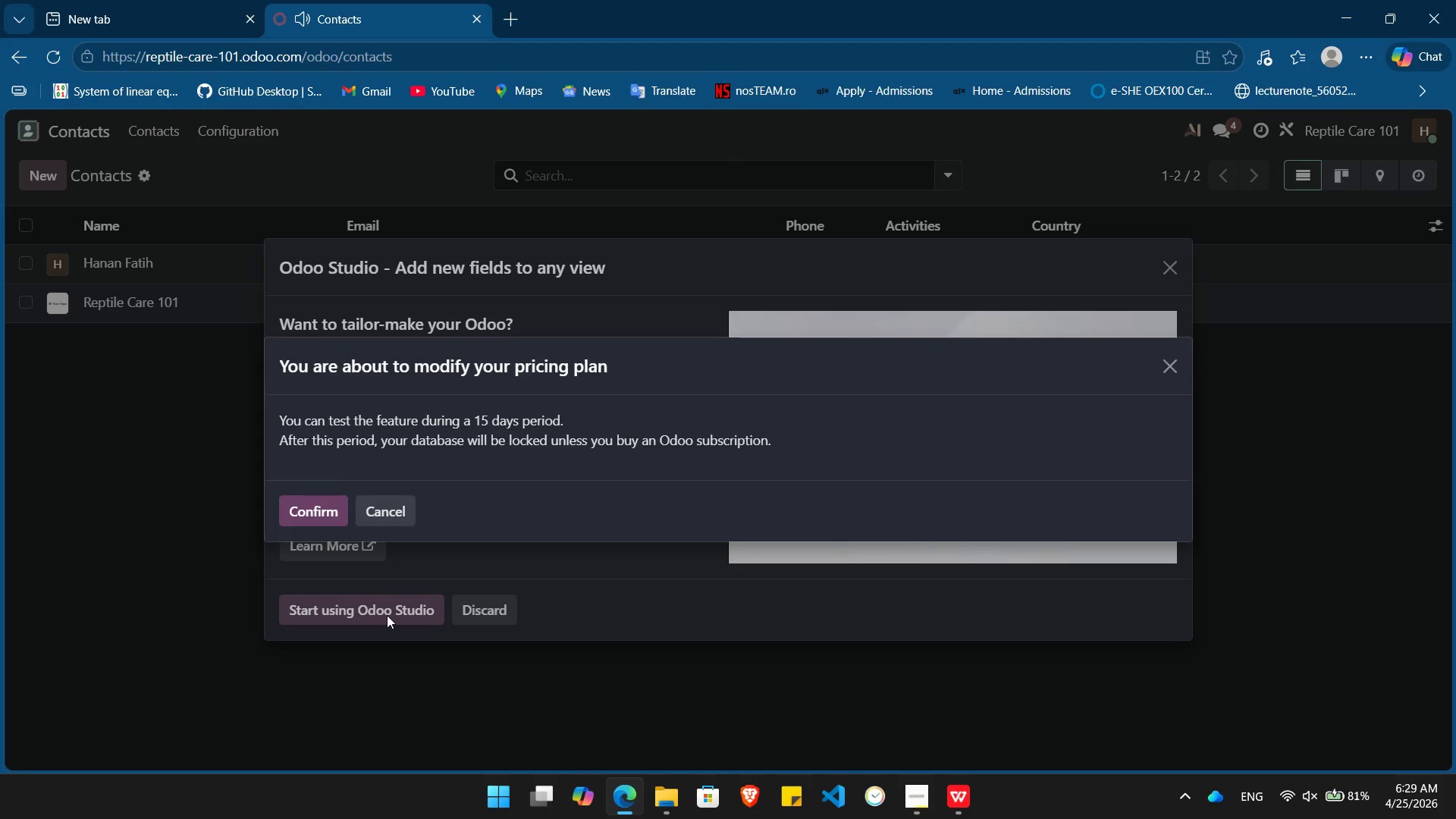 
left_click([301, 514])
 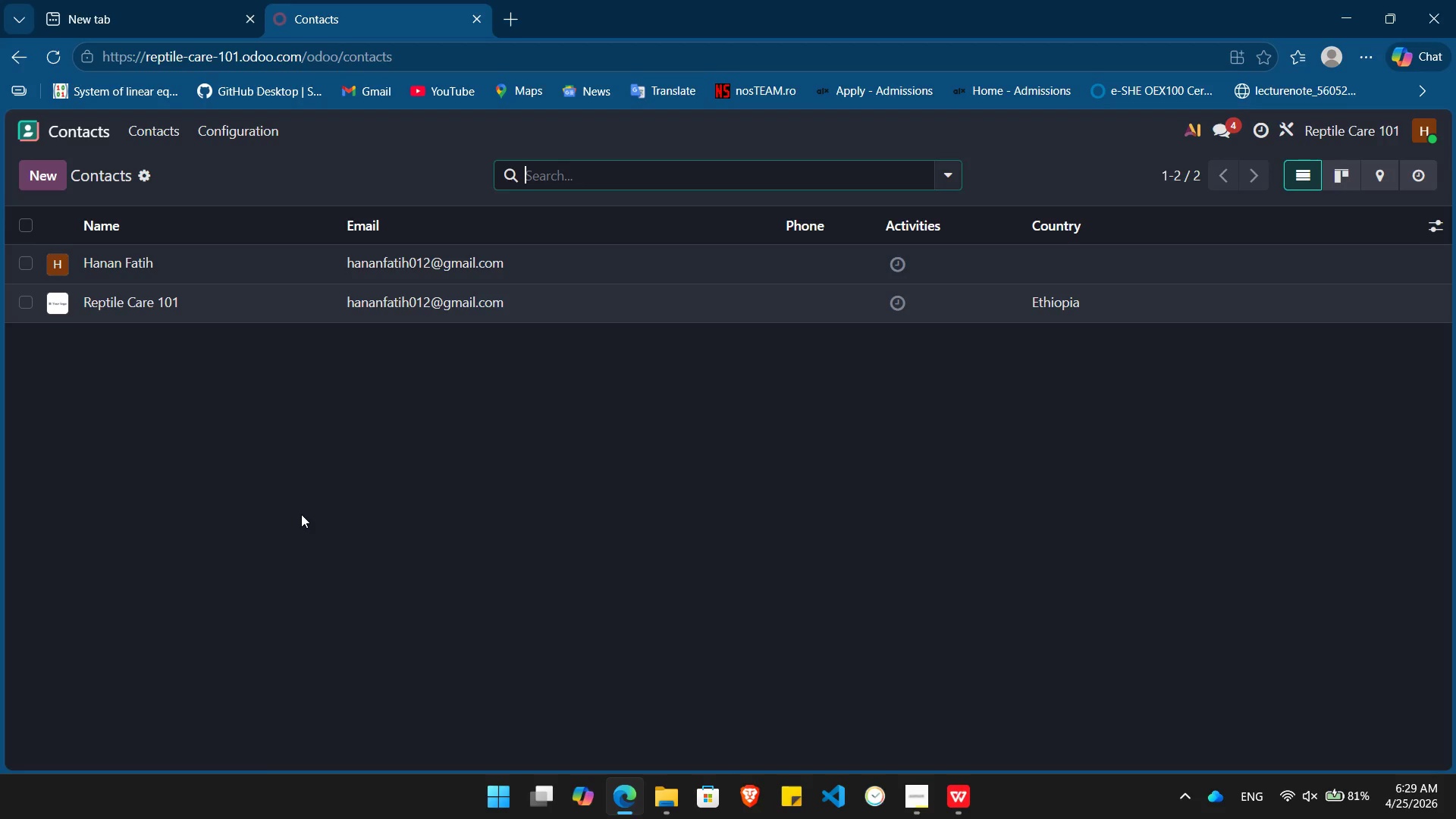 
wait(19.34)
 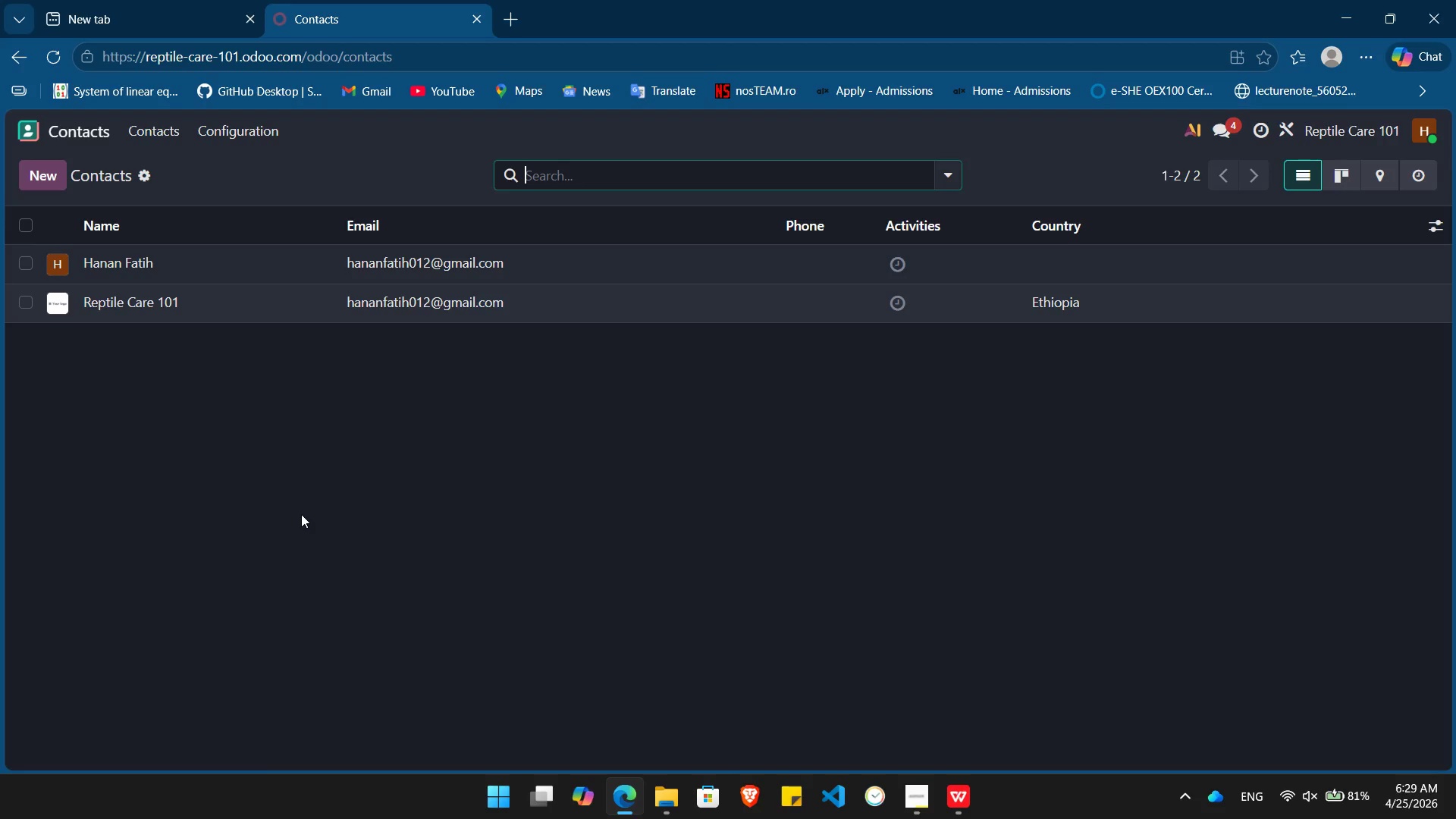 
left_click([1435, 219])
 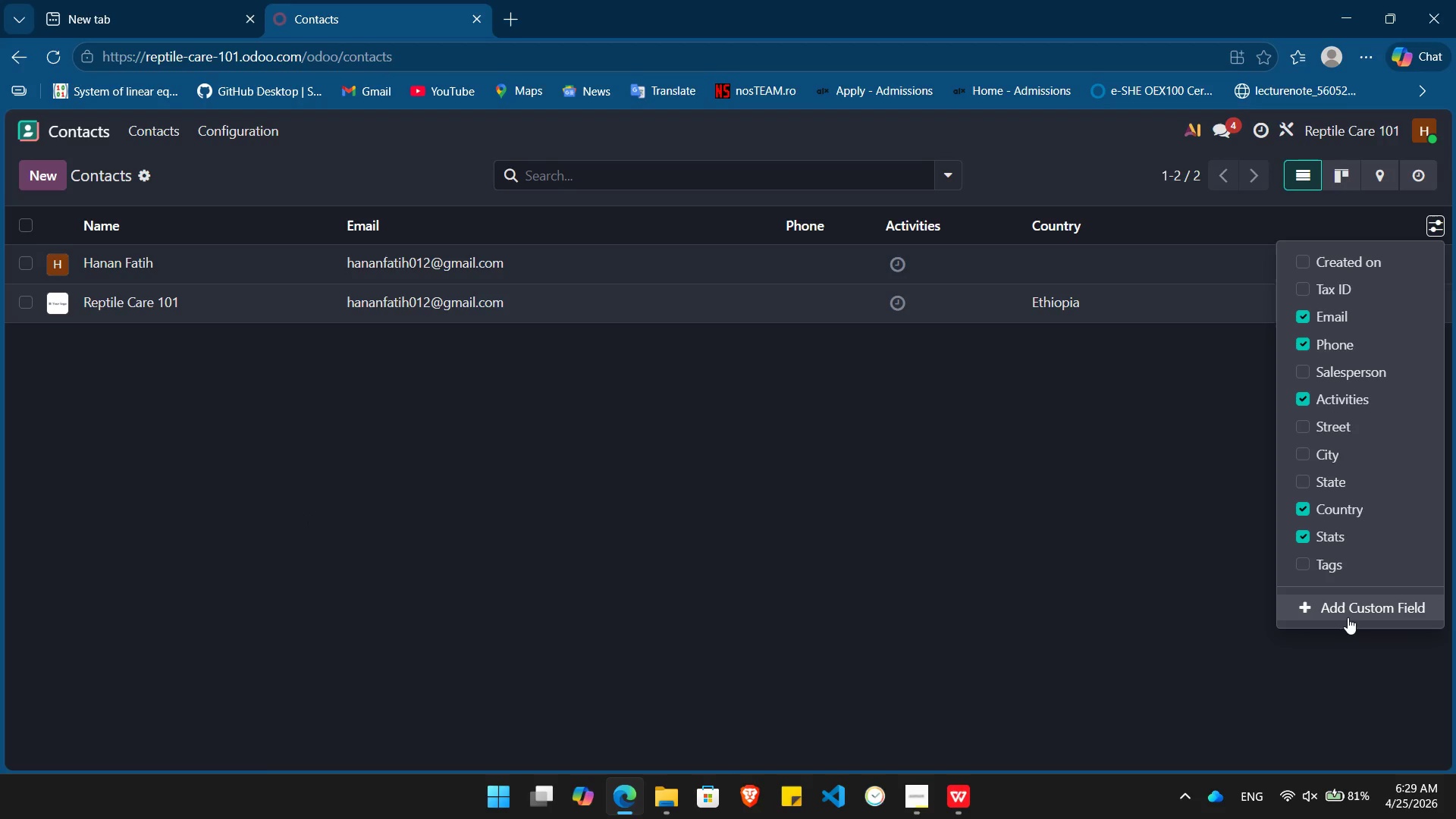 
left_click([1348, 617])
 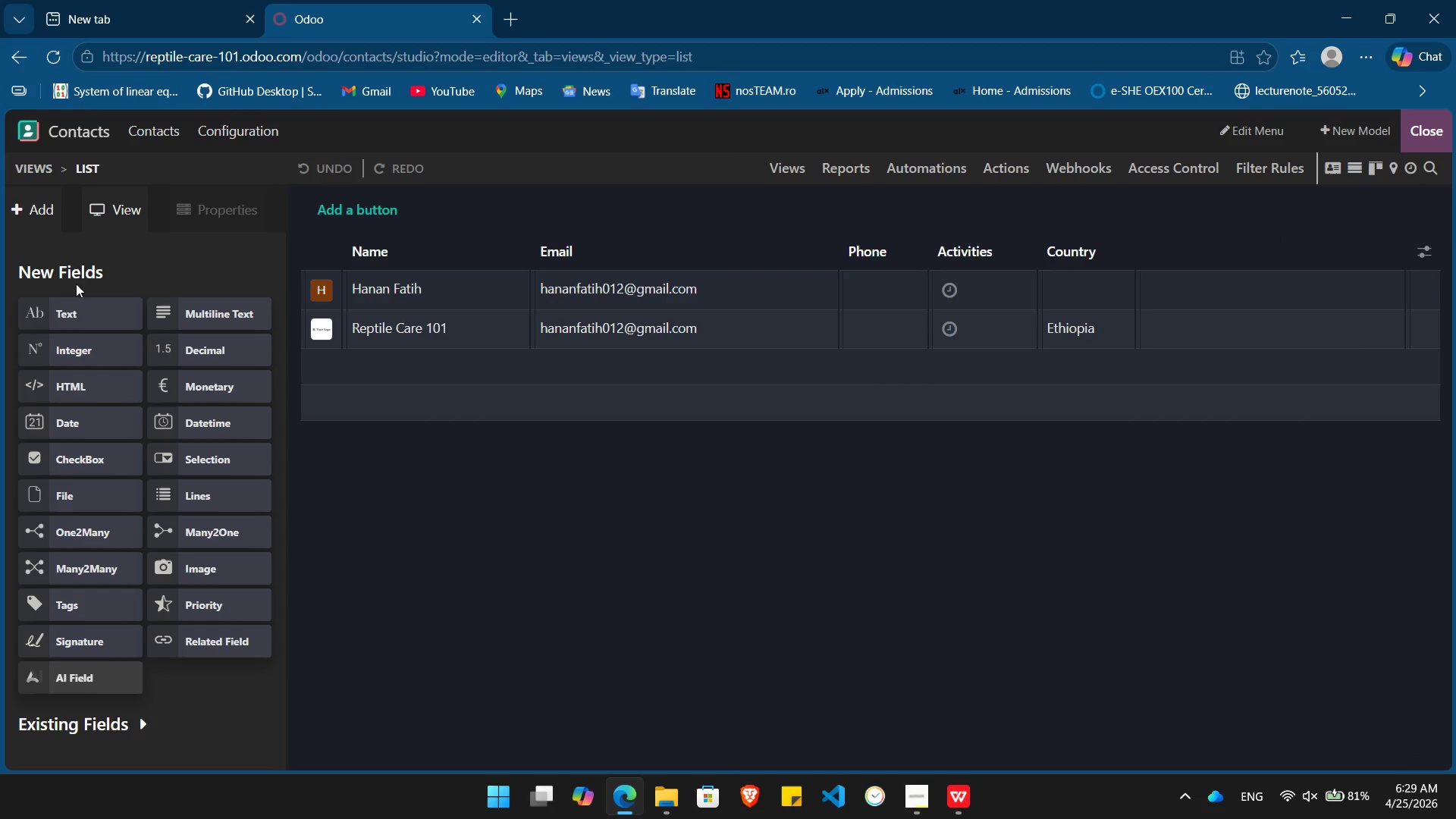 
wait(6.94)
 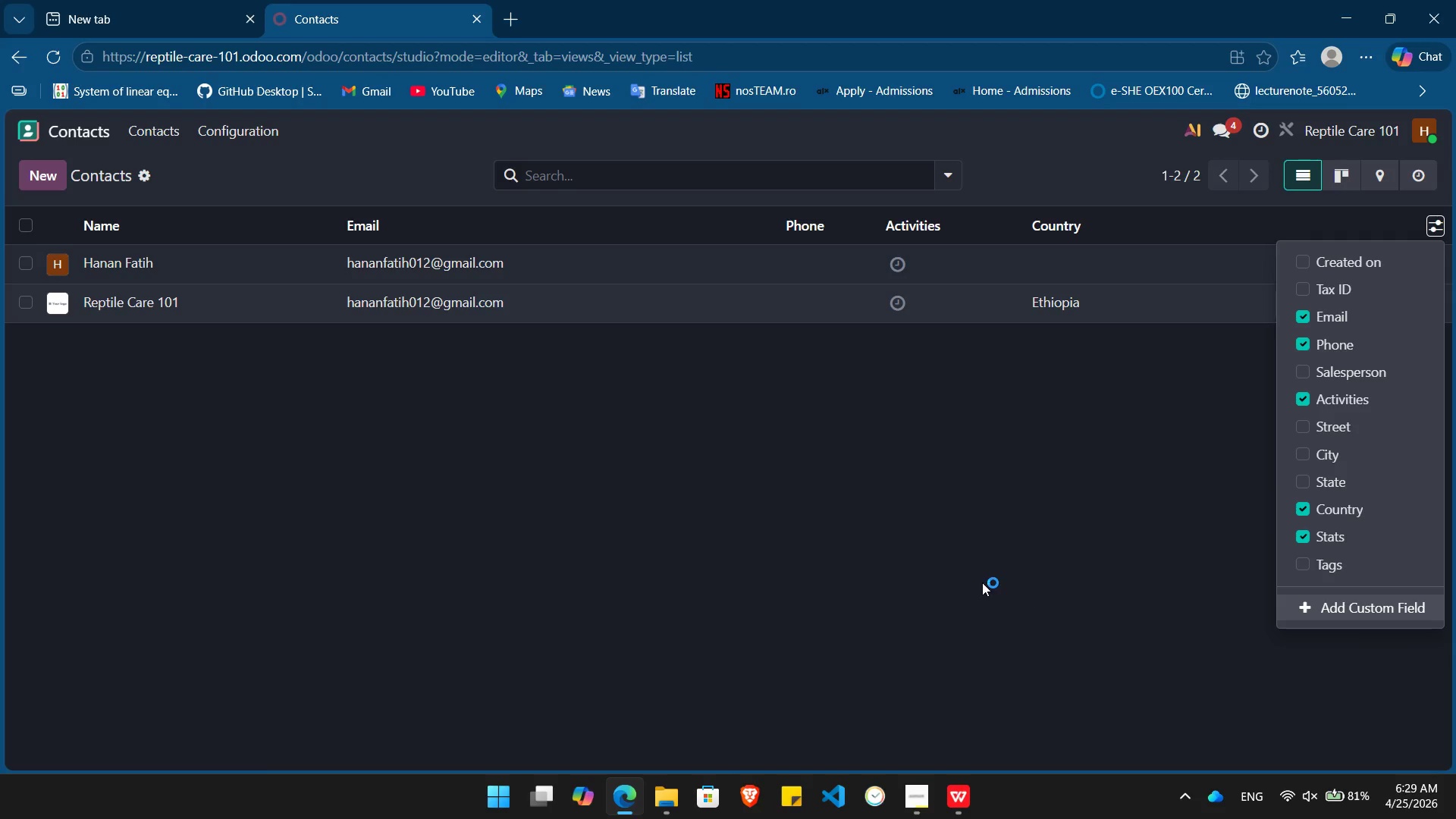 
left_click_drag(start_coordinate=[63, 308], to_coordinate=[848, 221])
 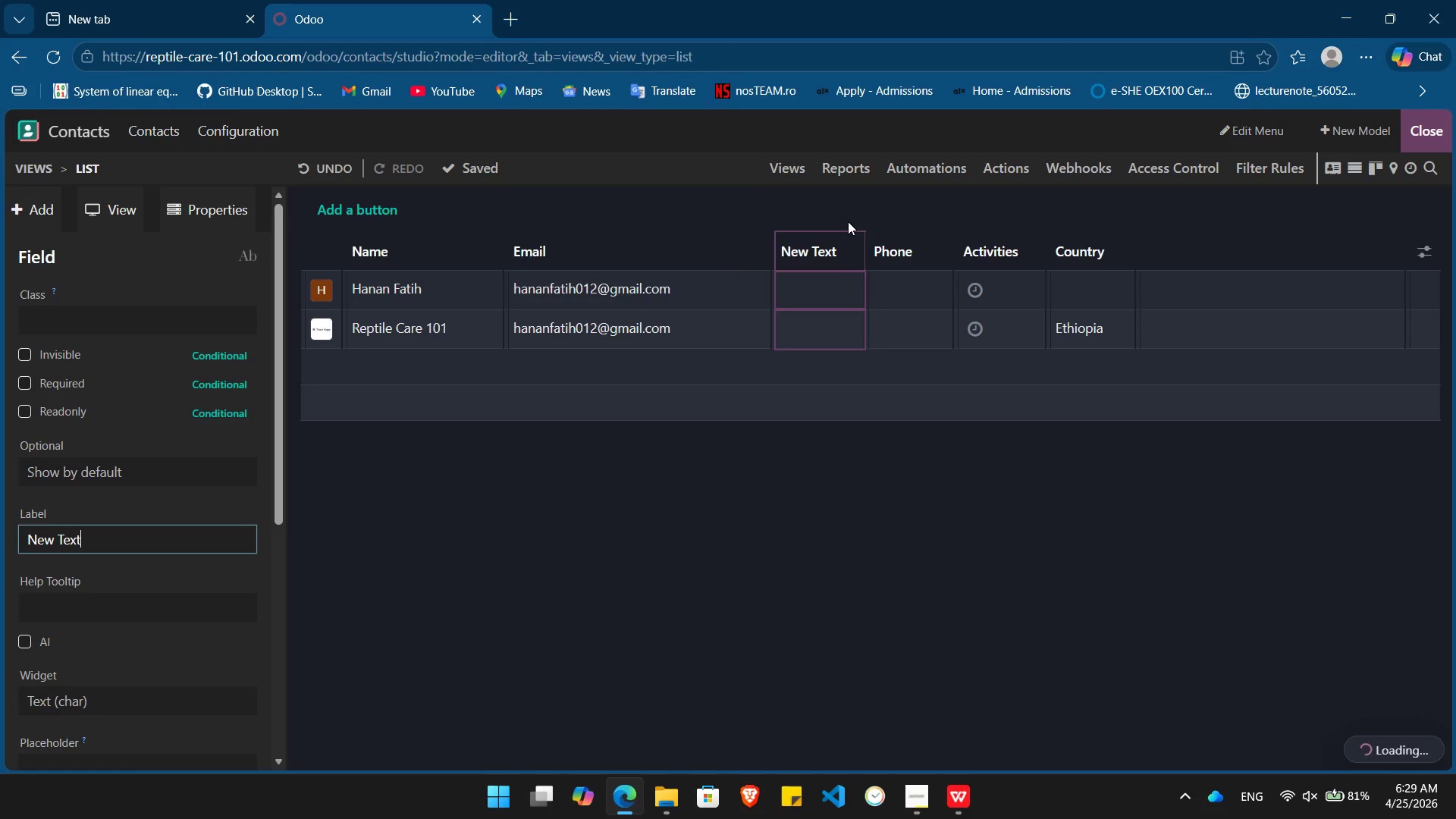 
hold_key(key=Backspace, duration=0.86)
 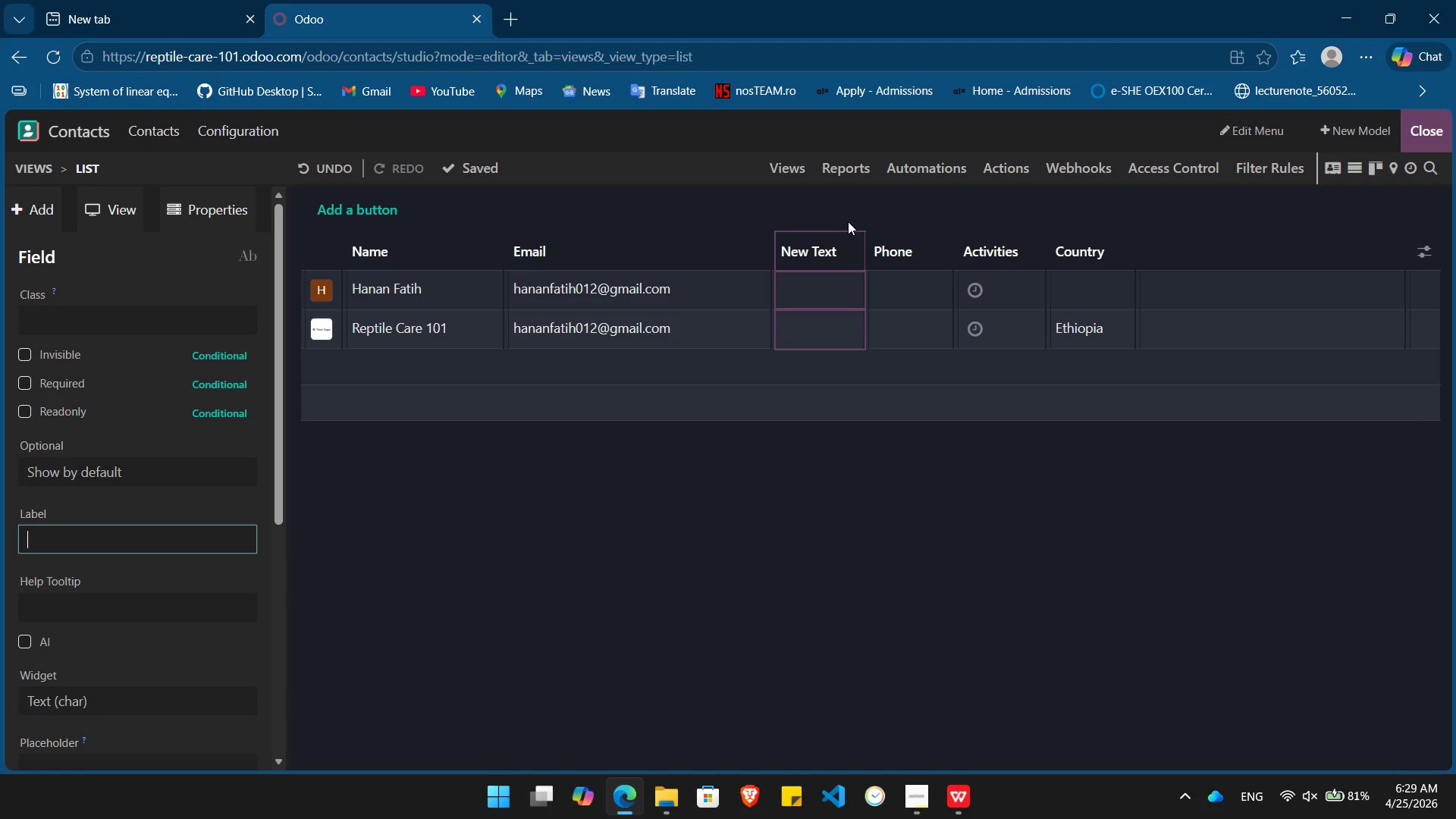 
type(Interest Type)
 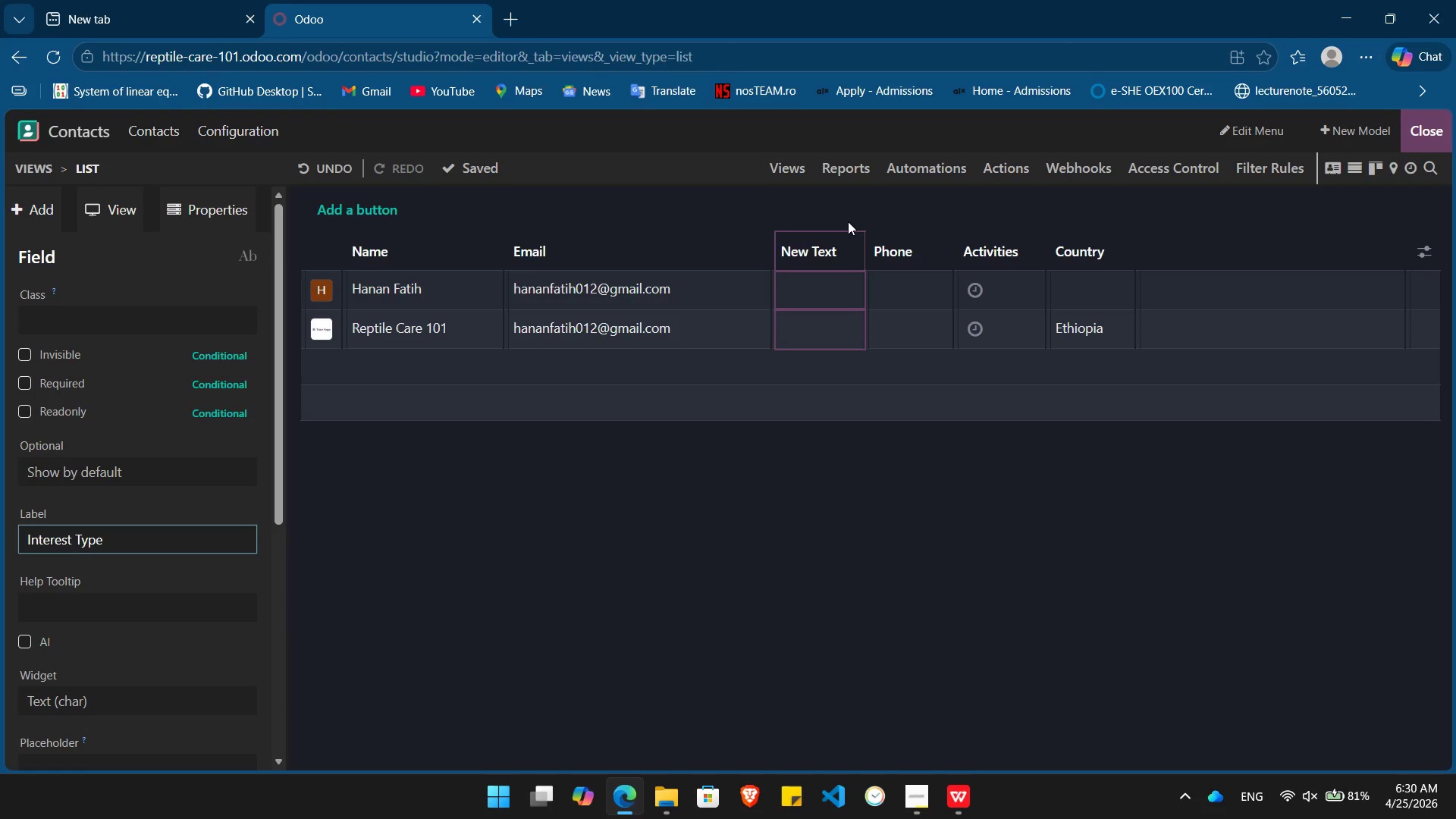 
key(Enter)
 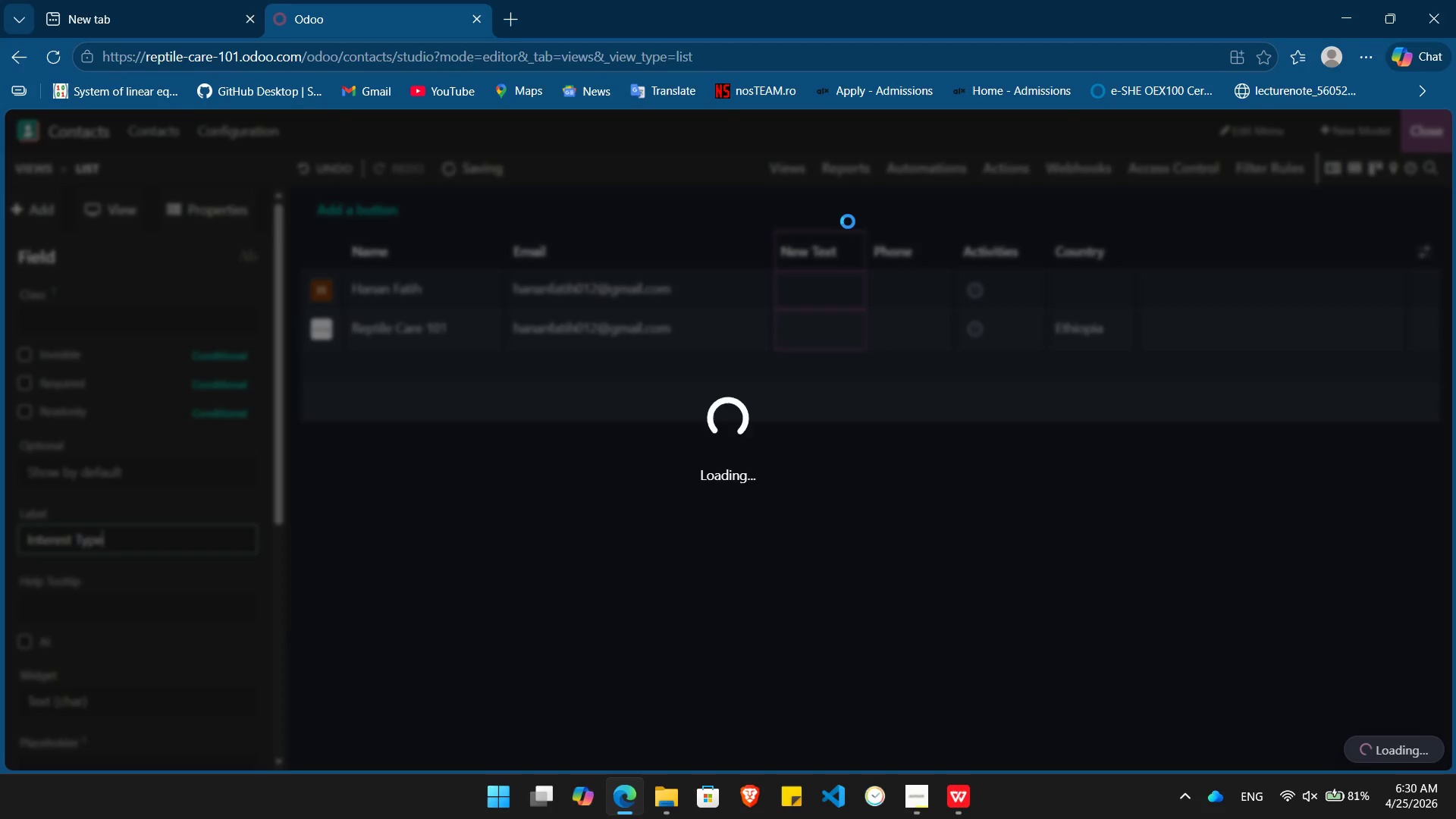 
key(Alt+Tab)
 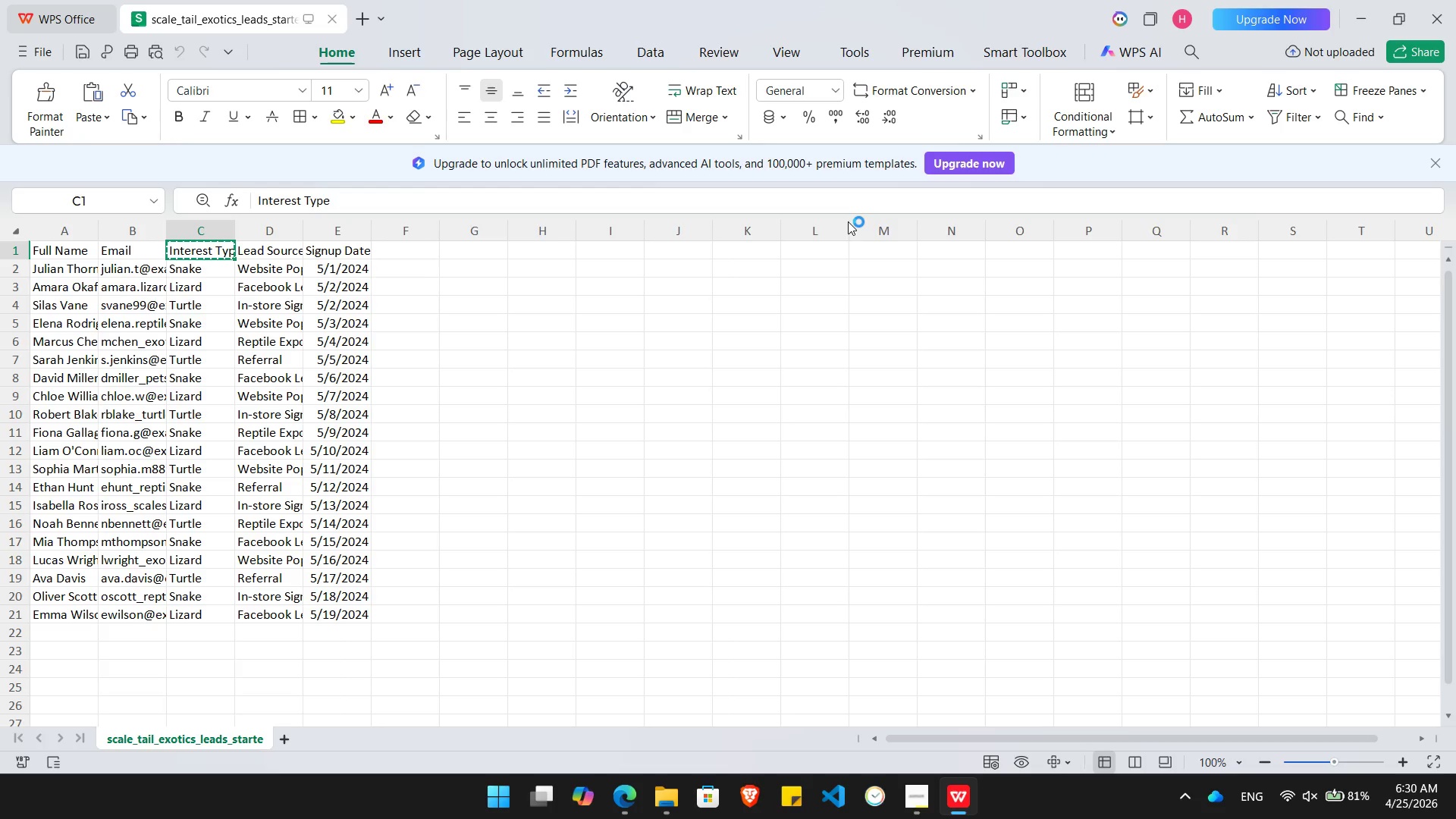 
key(ArrowRight)
 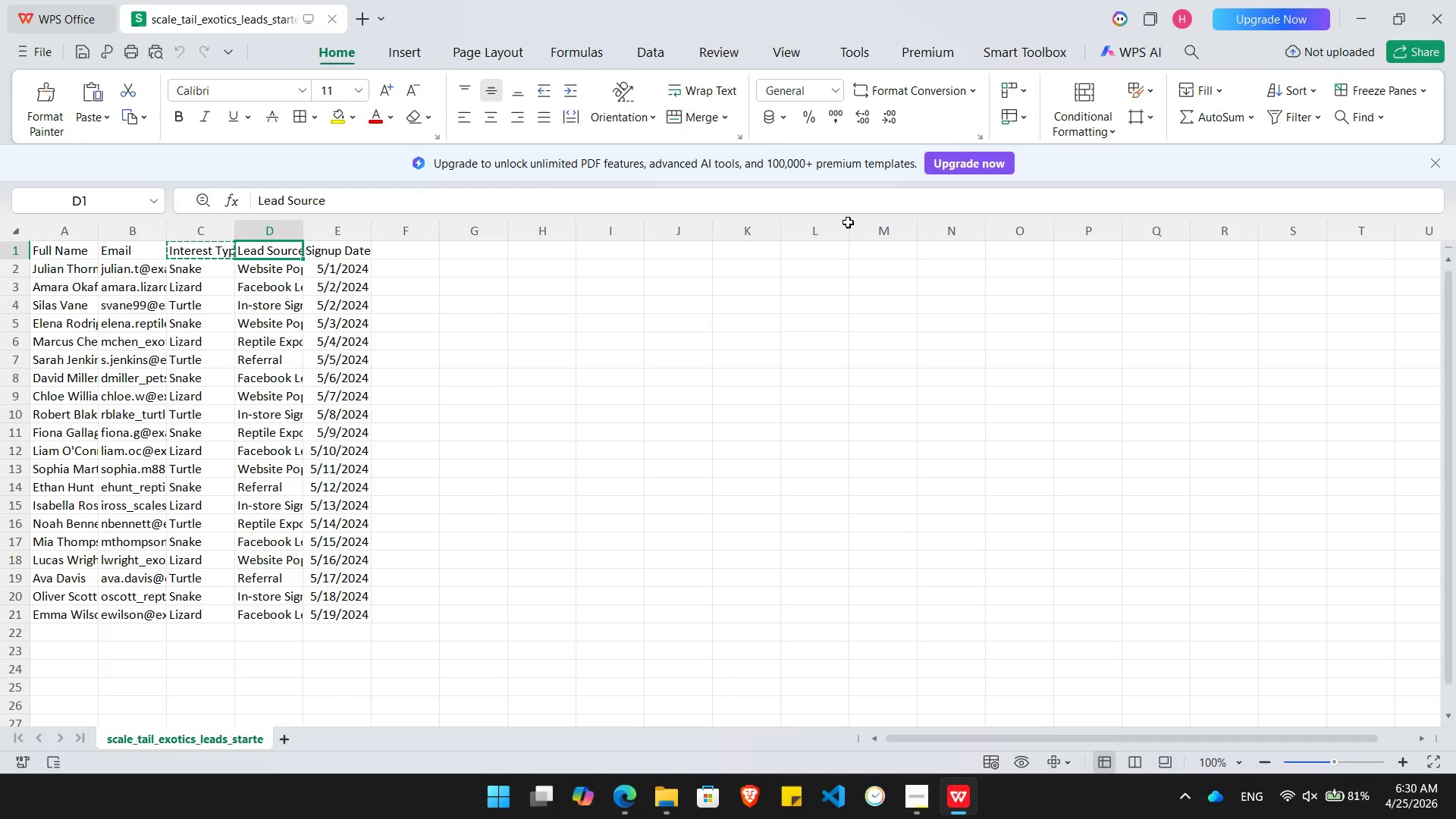 
key(Alt+Tab)
 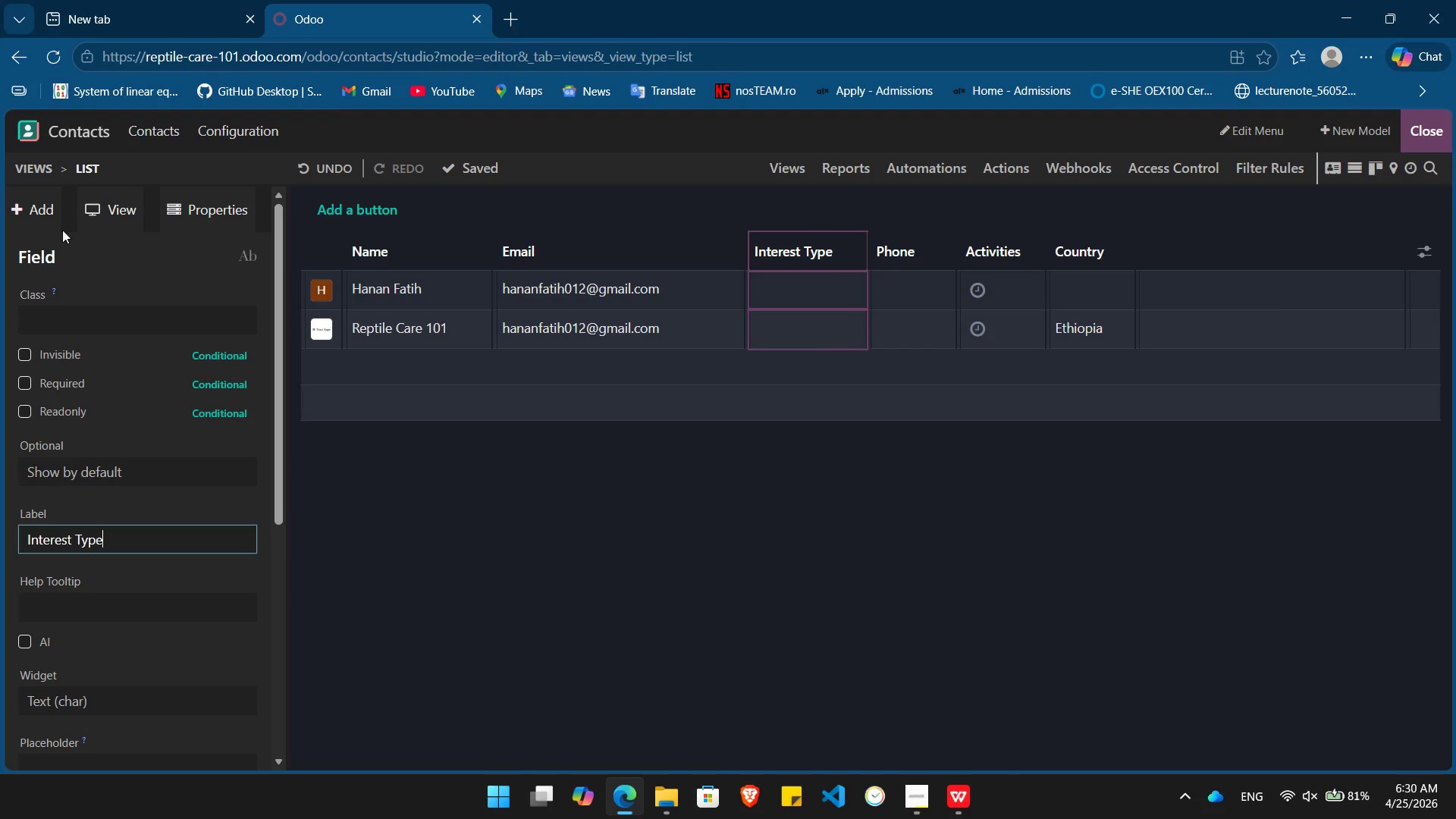 
key(Alt+AltLeft)
 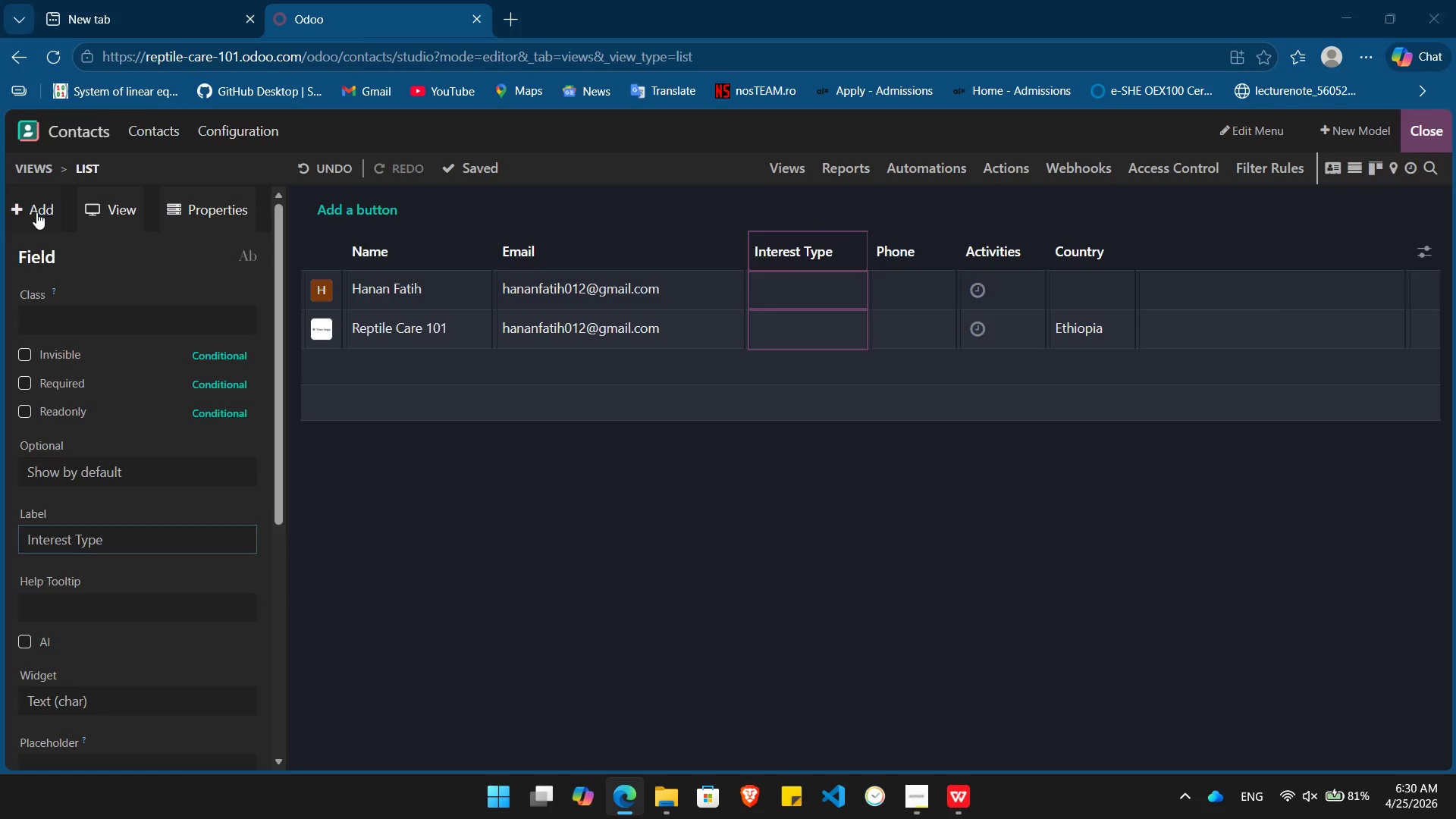 
key(Alt+Tab)
 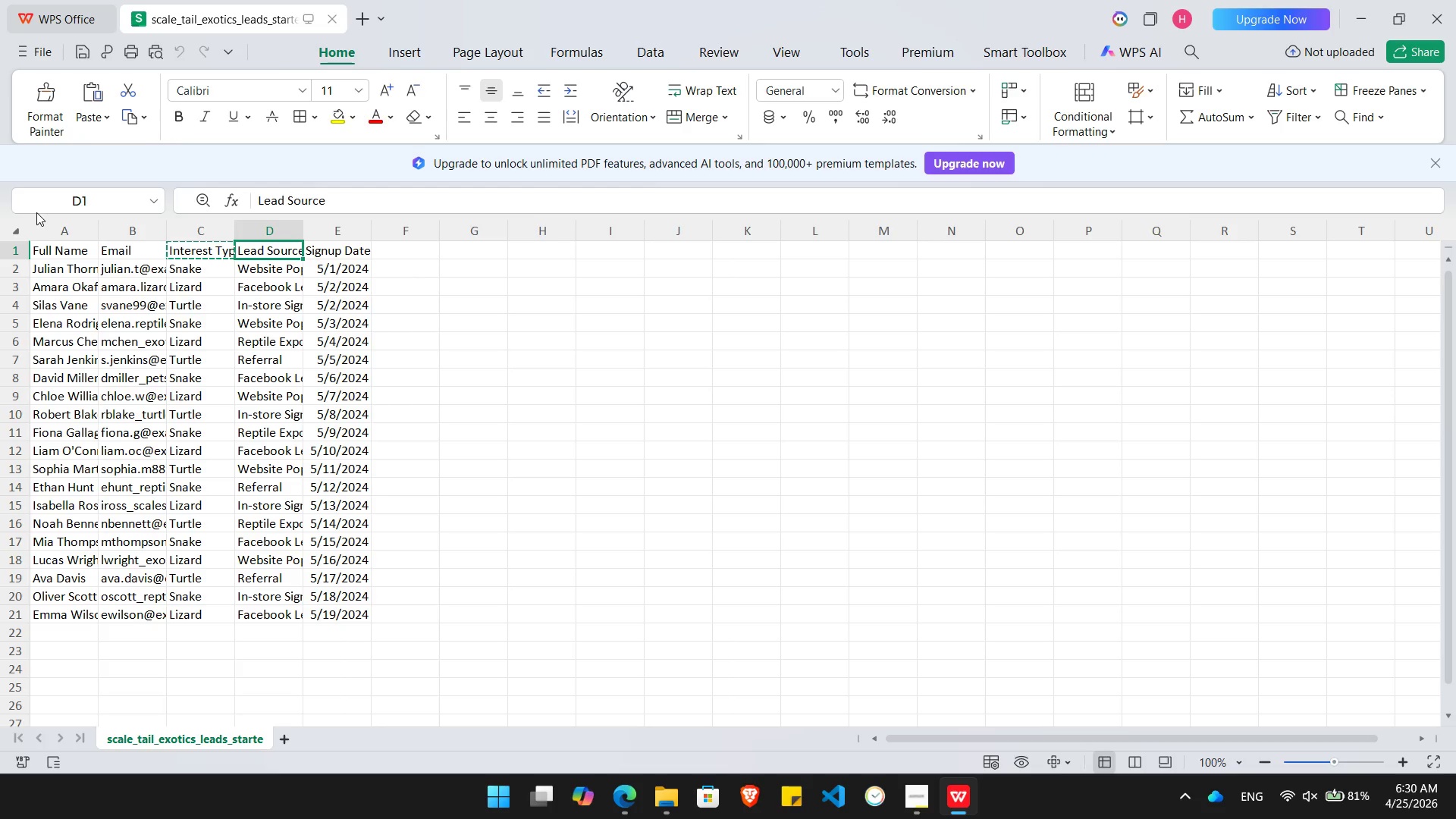 
key(Alt+AltLeft)
 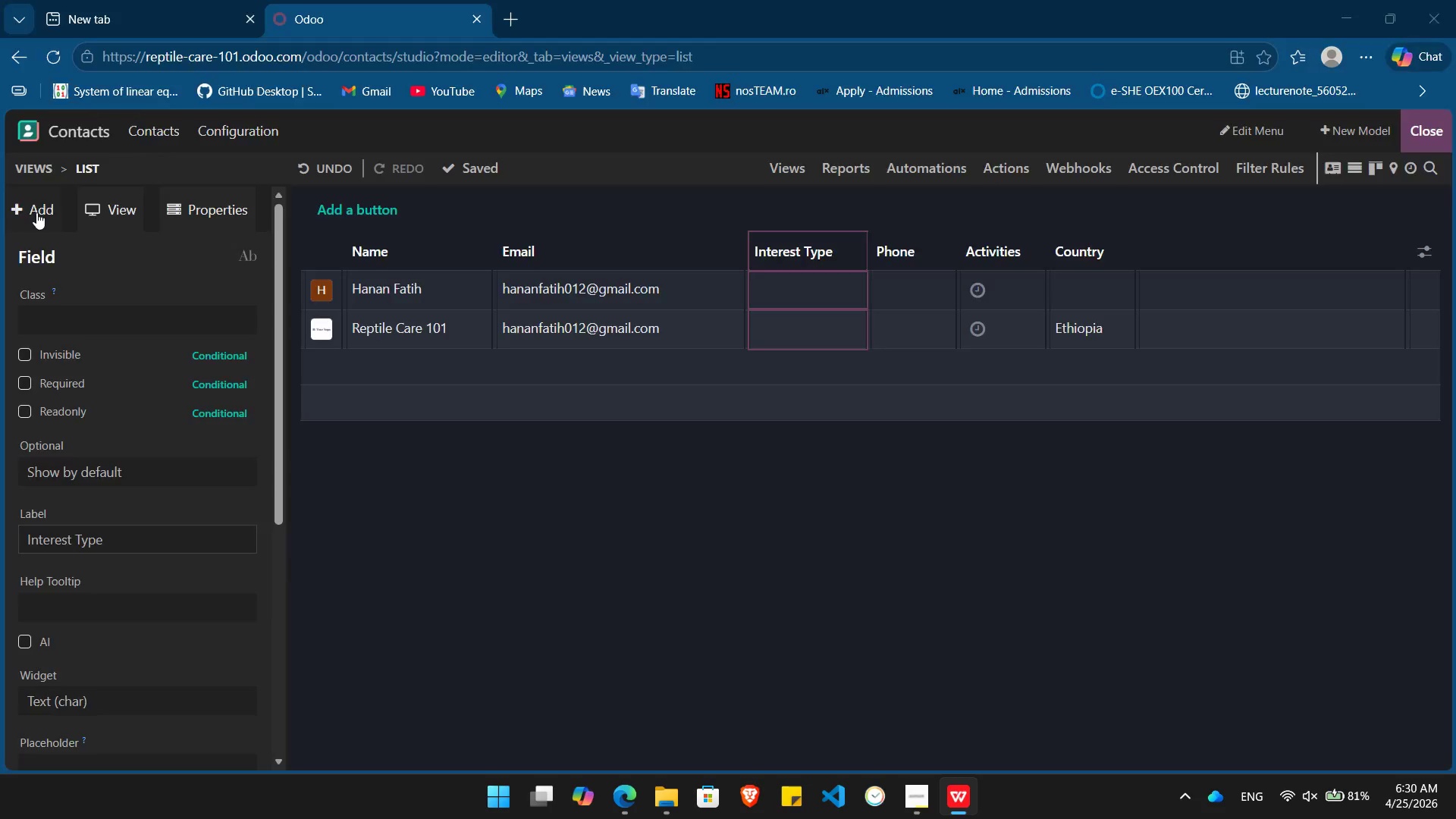 
key(Alt+Tab)
 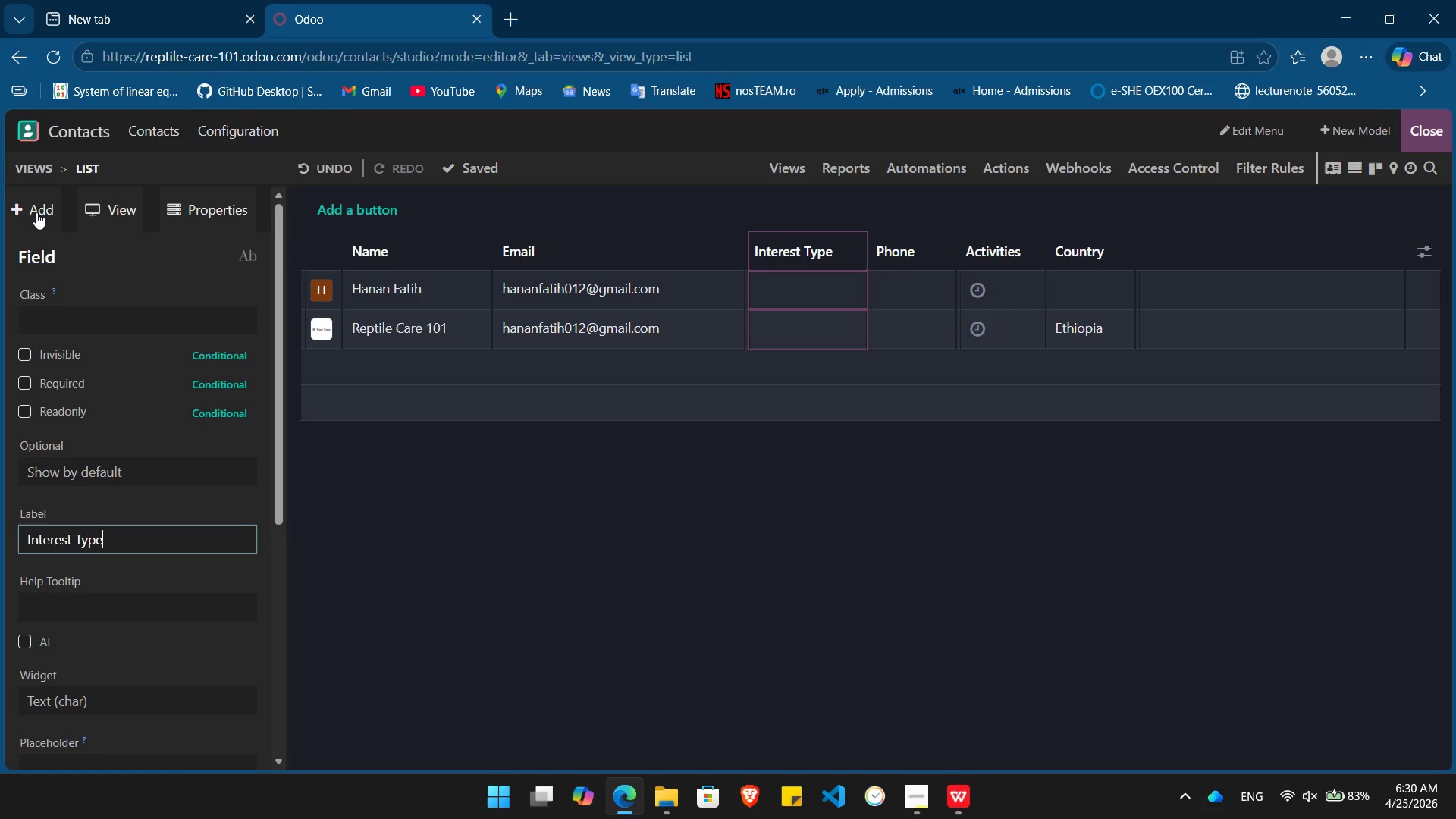 
left_click([36, 212])
 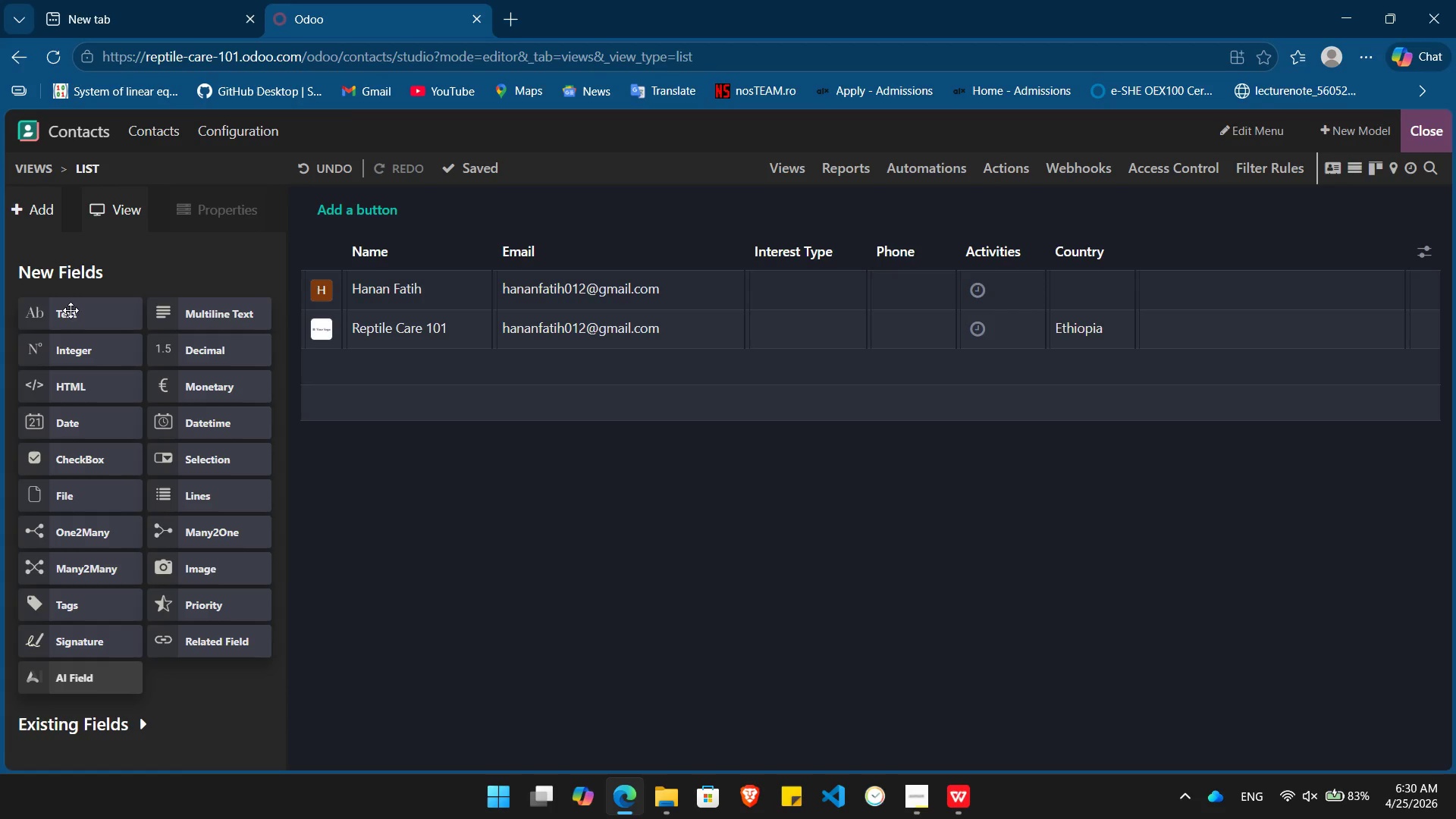 
left_click_drag(start_coordinate=[71, 310], to_coordinate=[900, 237])
 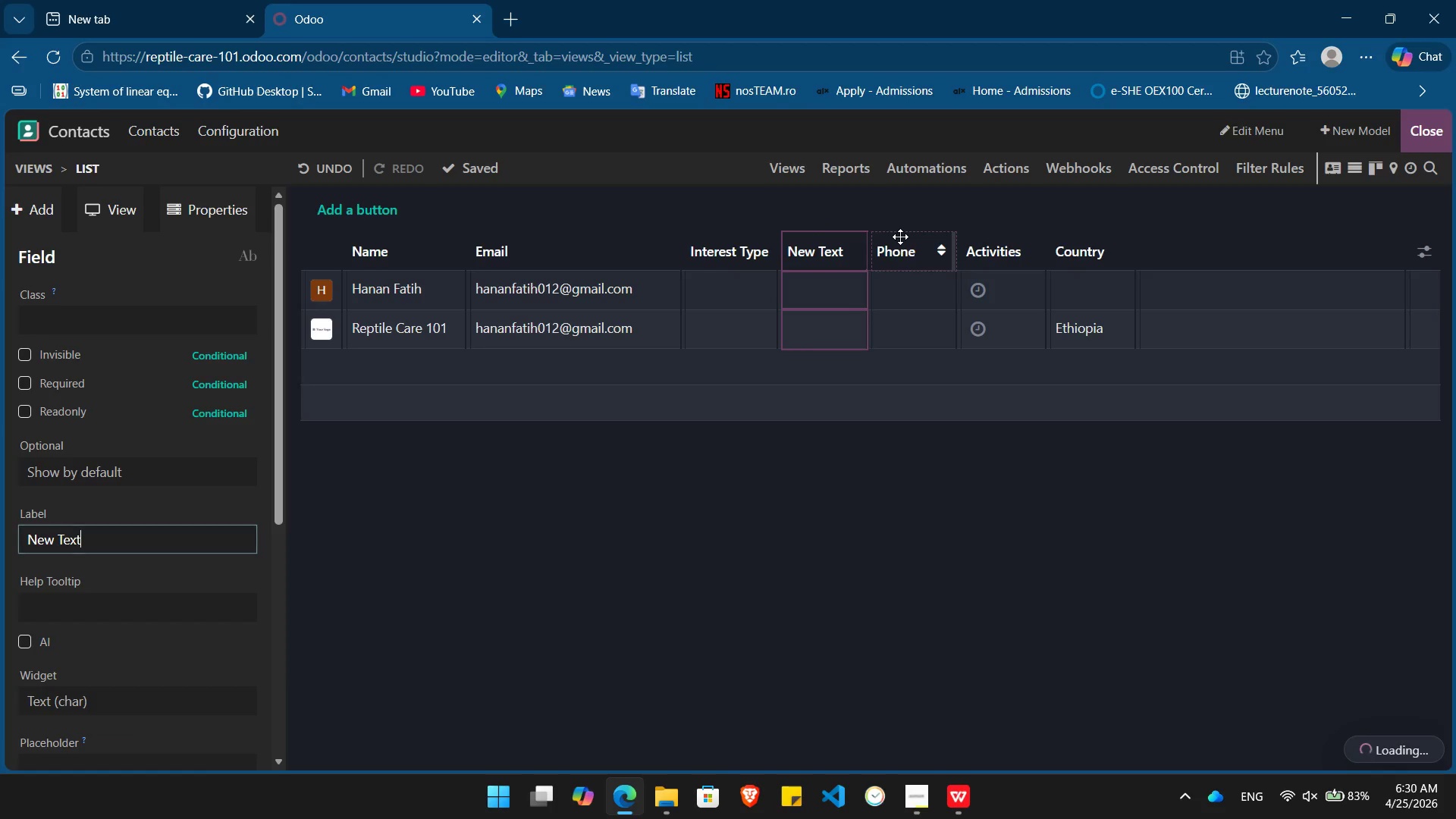 
hold_key(key=Backspace, duration=0.83)
 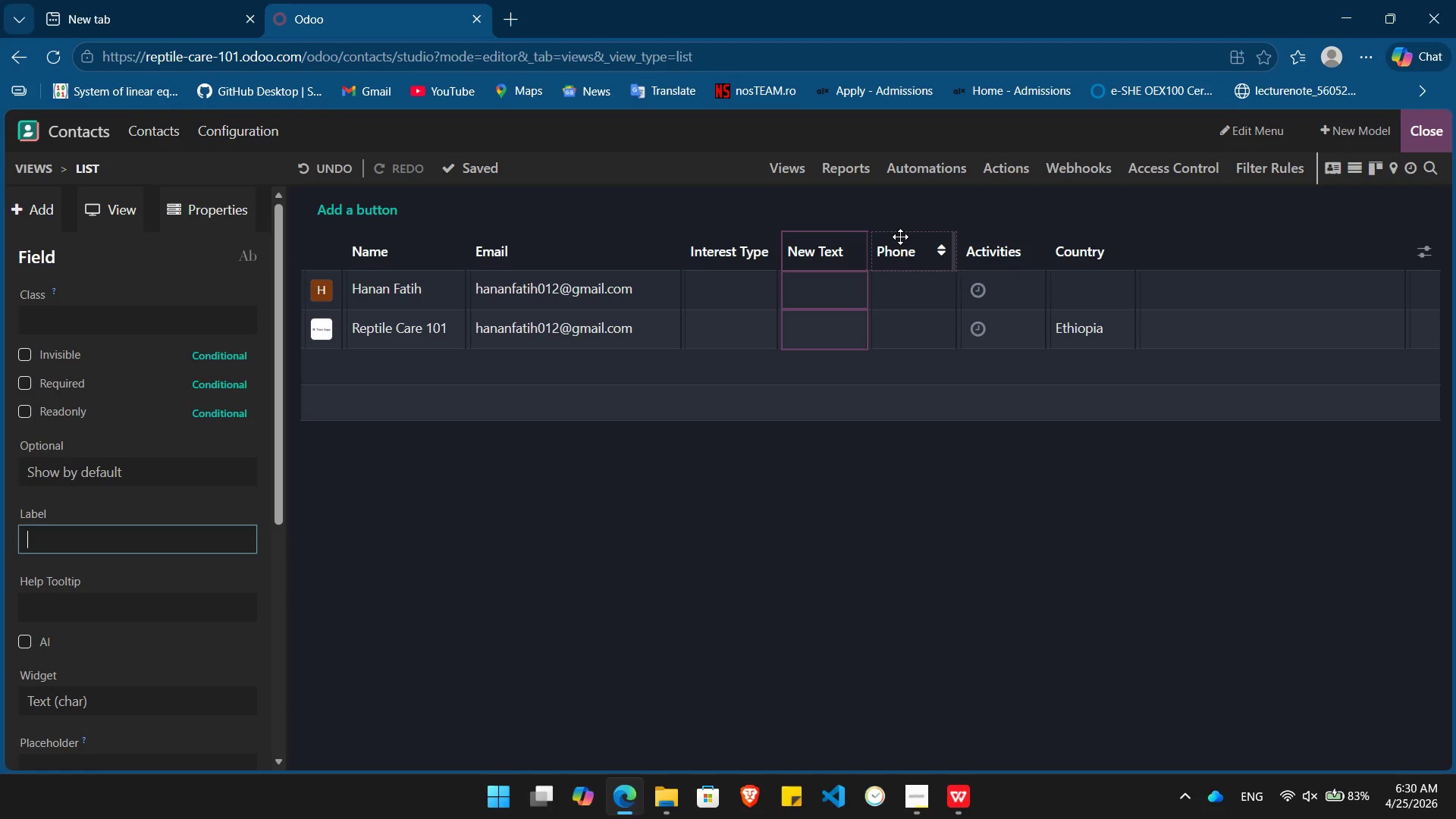 
type(Lead)
 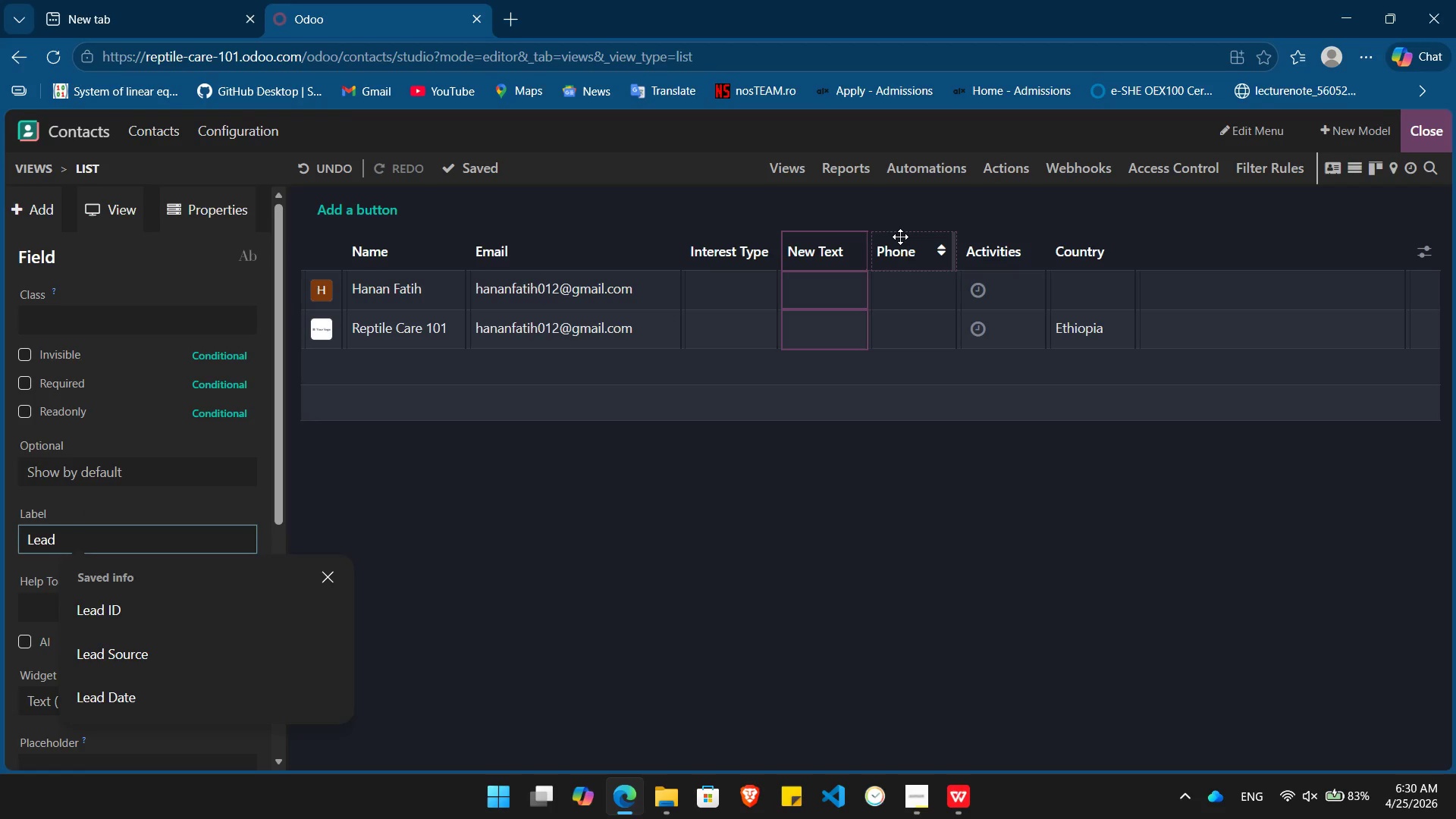 
key(ArrowDown)
 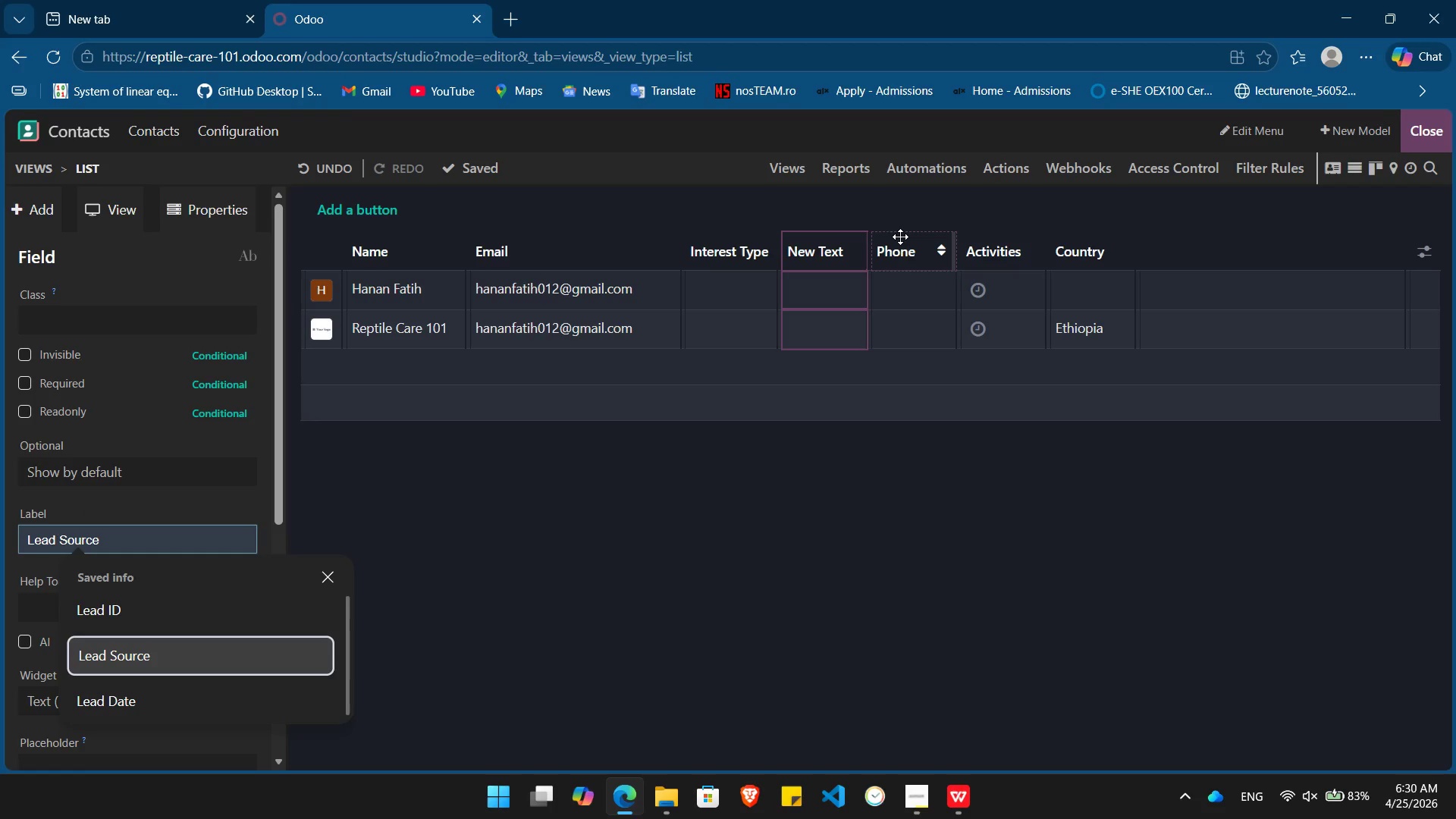 
key(ArrowDown)